 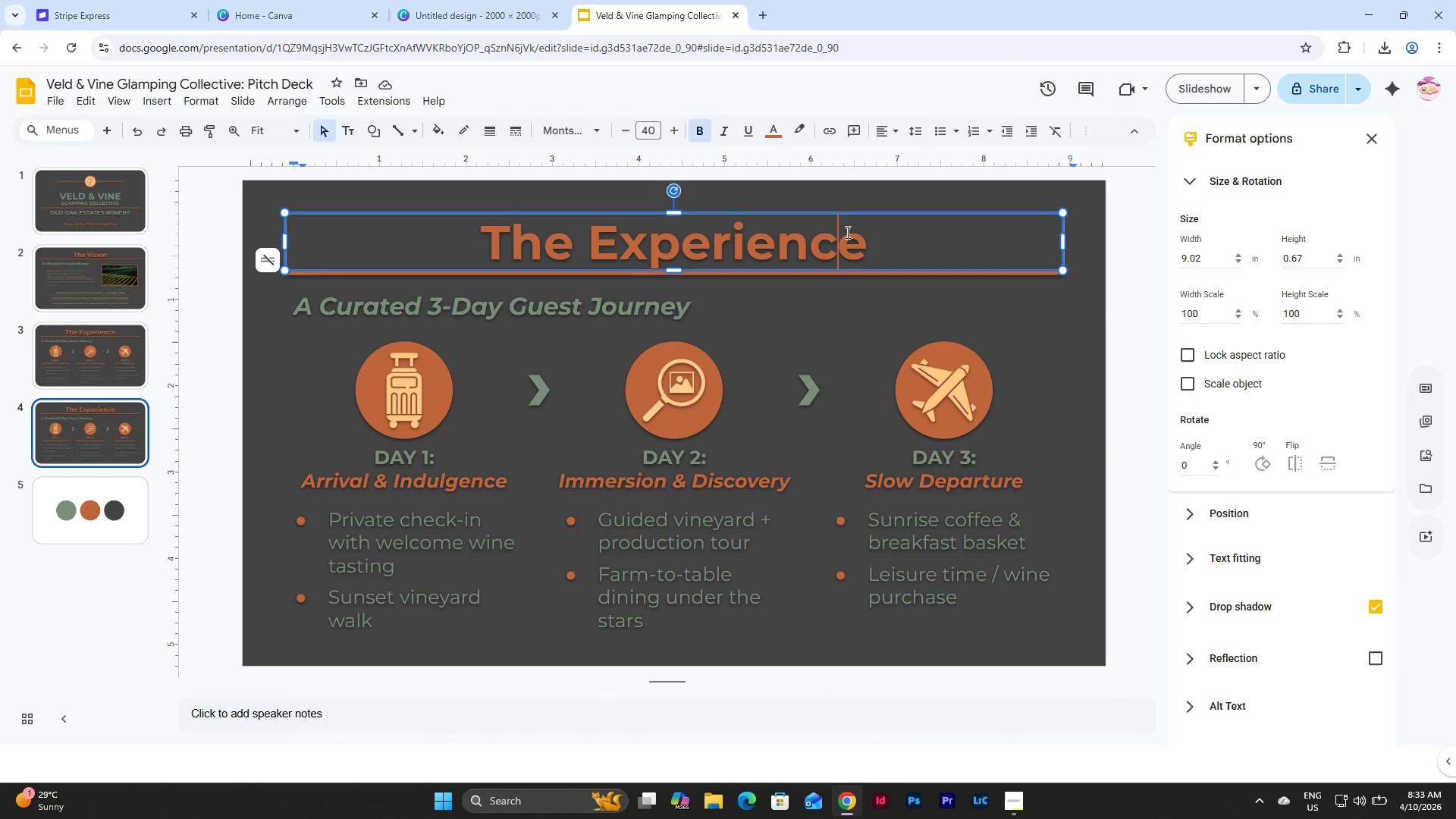 
left_click_drag(start_coordinate=[869, 244], to_coordinate=[478, 239])
 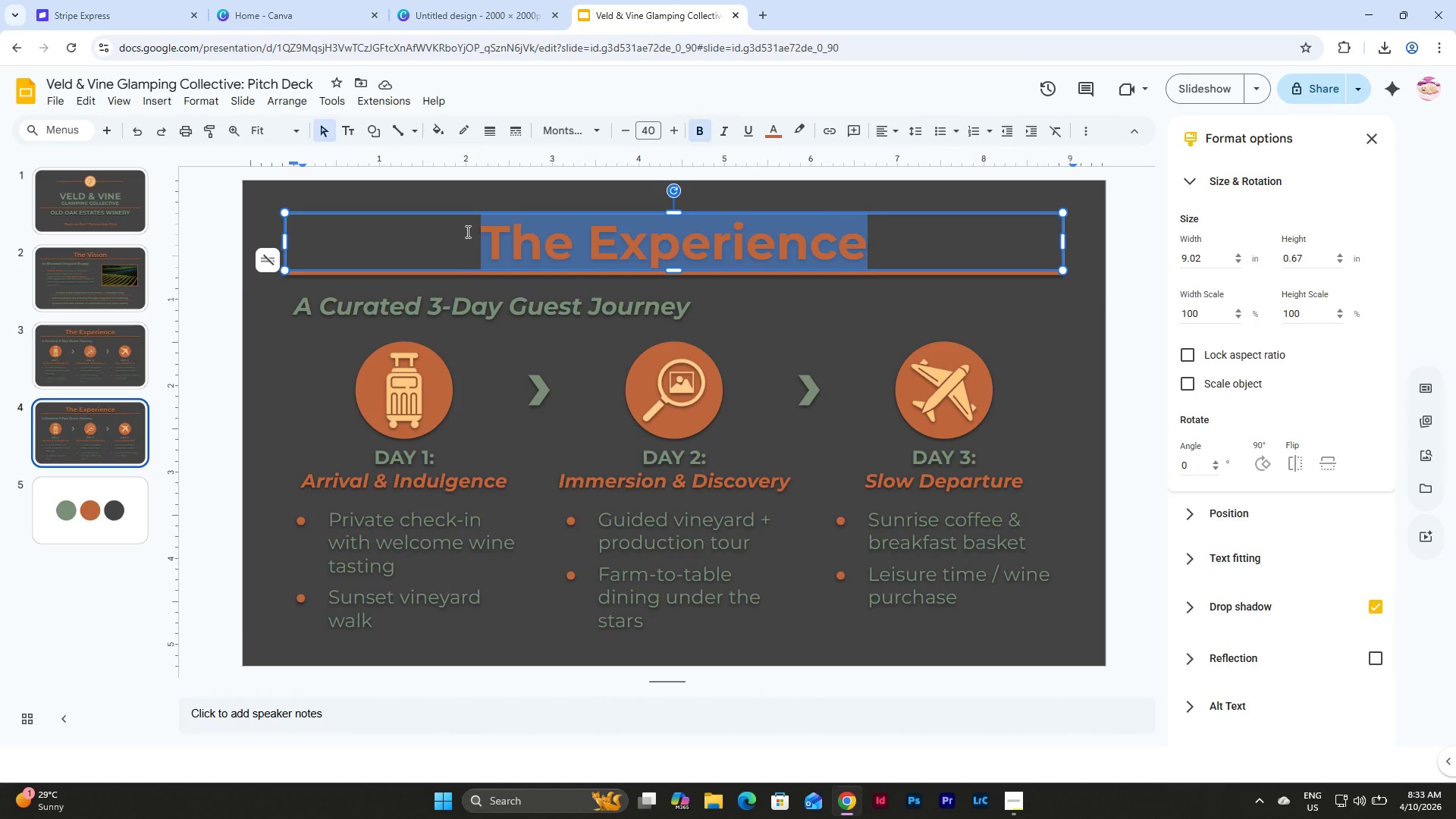 
type(Site Integration)
 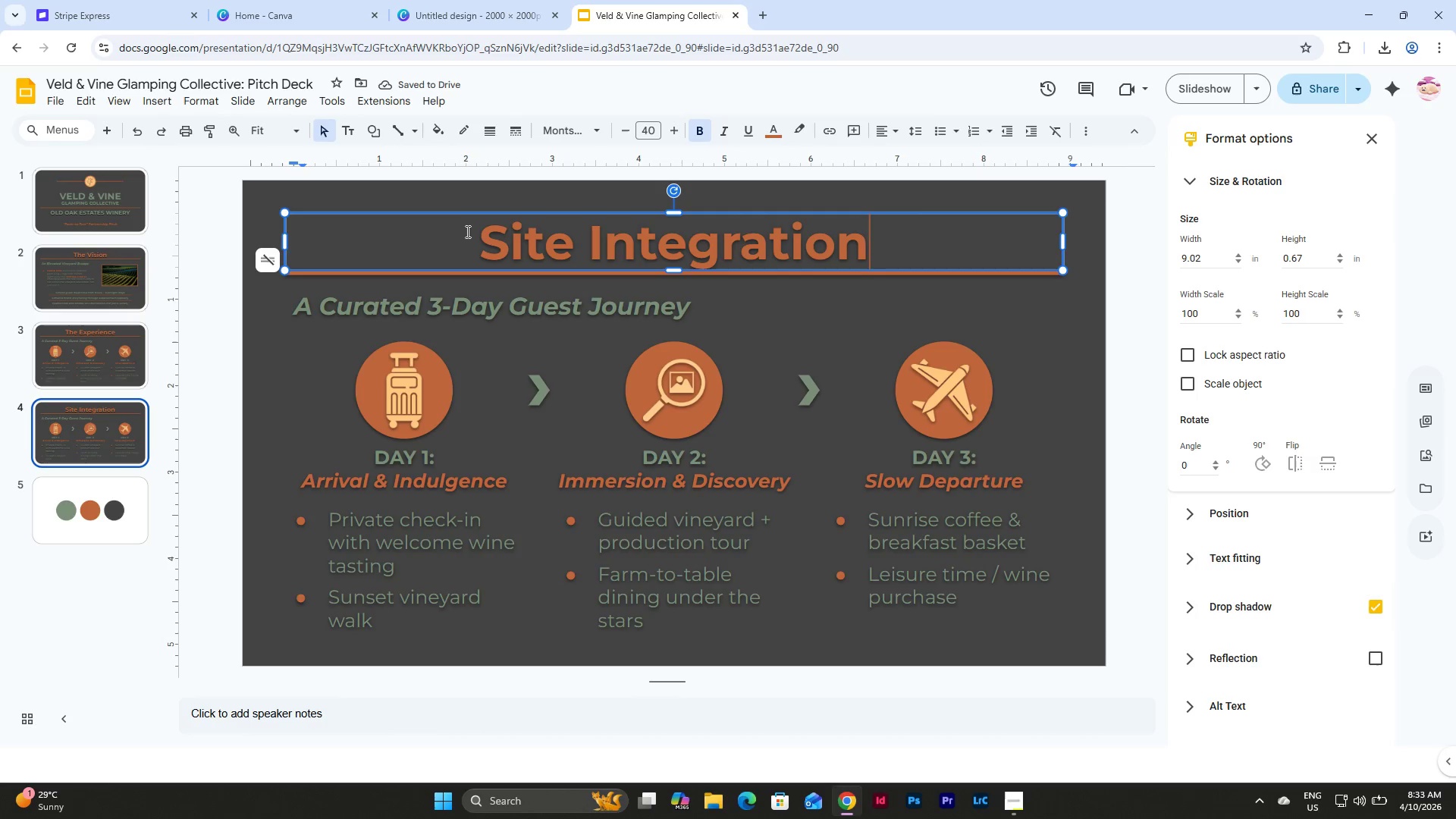 
left_click([293, 356])
 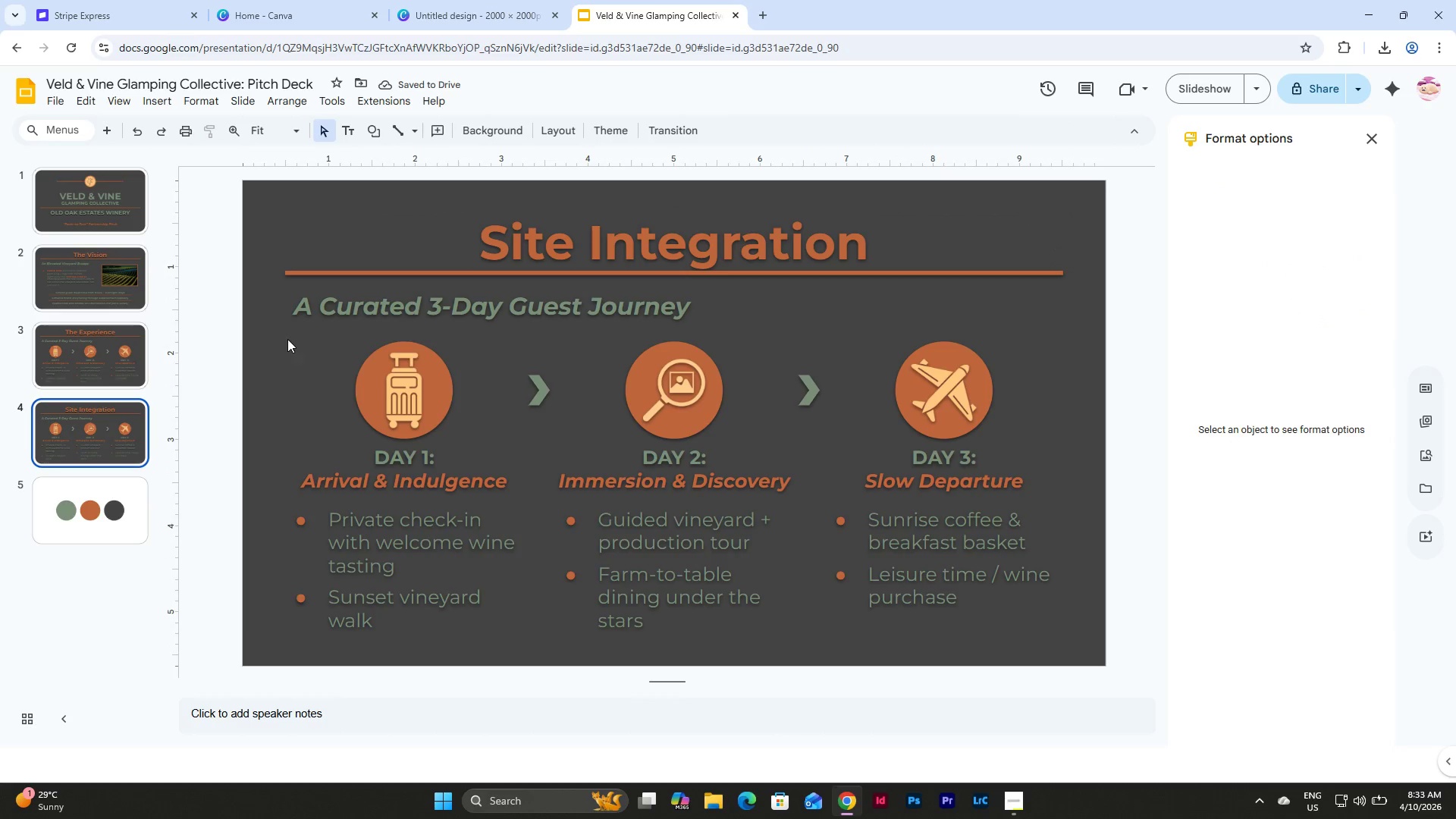 
left_click_drag(start_coordinate=[287, 339], to_coordinate=[1052, 635])
 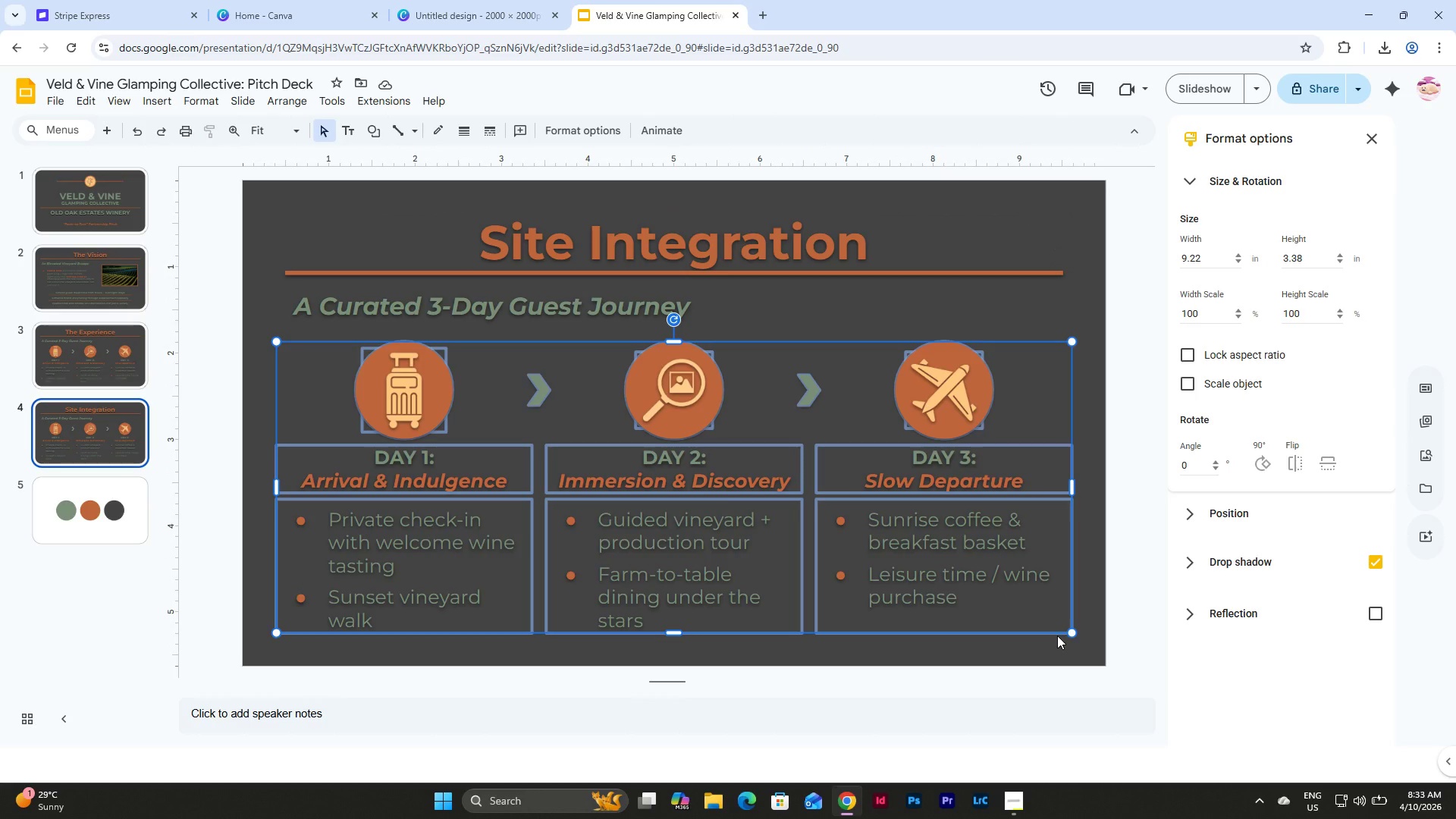 
key(Backspace)
 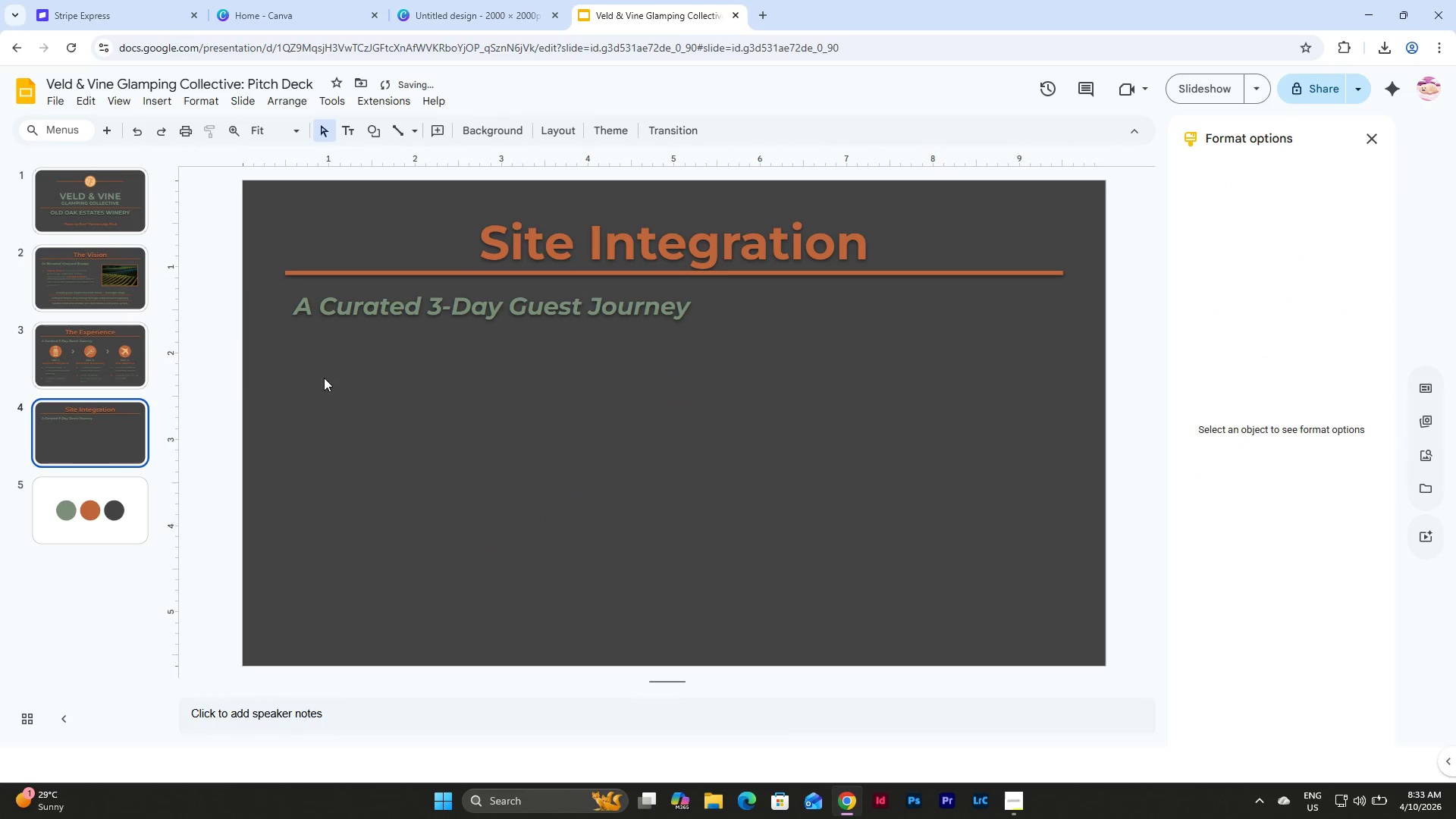 
left_click([70, 174])
 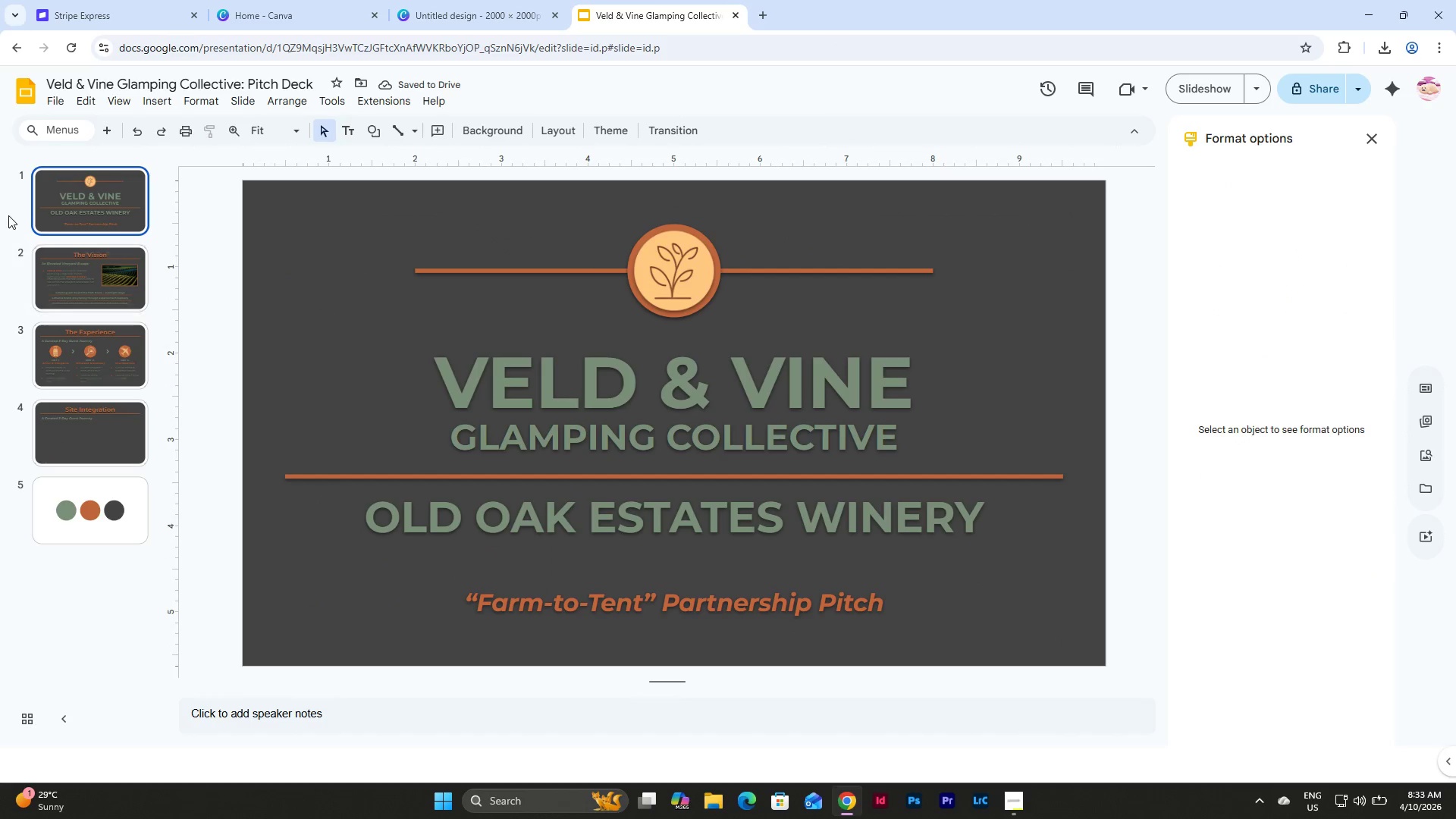 
double_click([129, 297])
 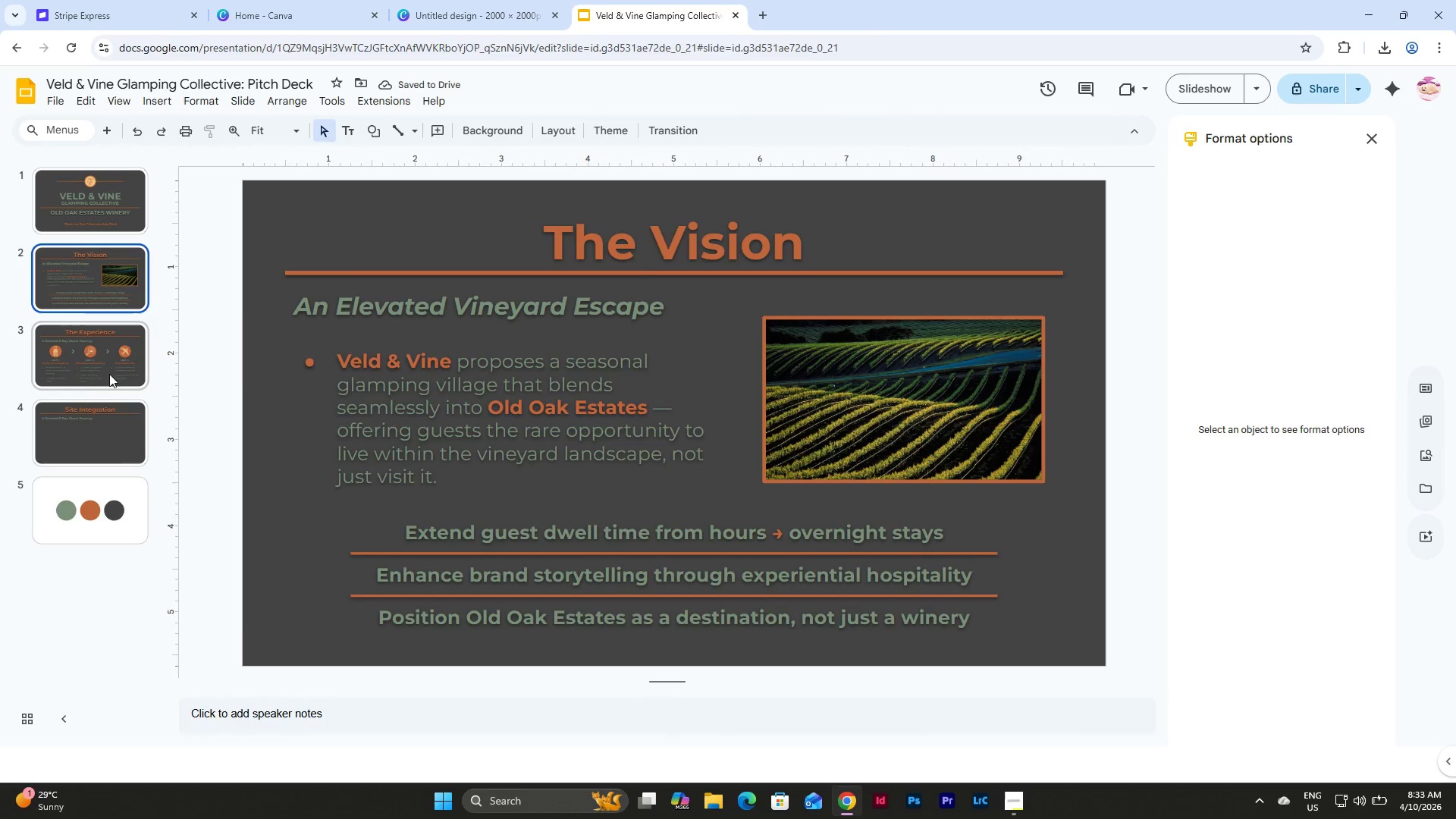 
triple_click([109, 376])
 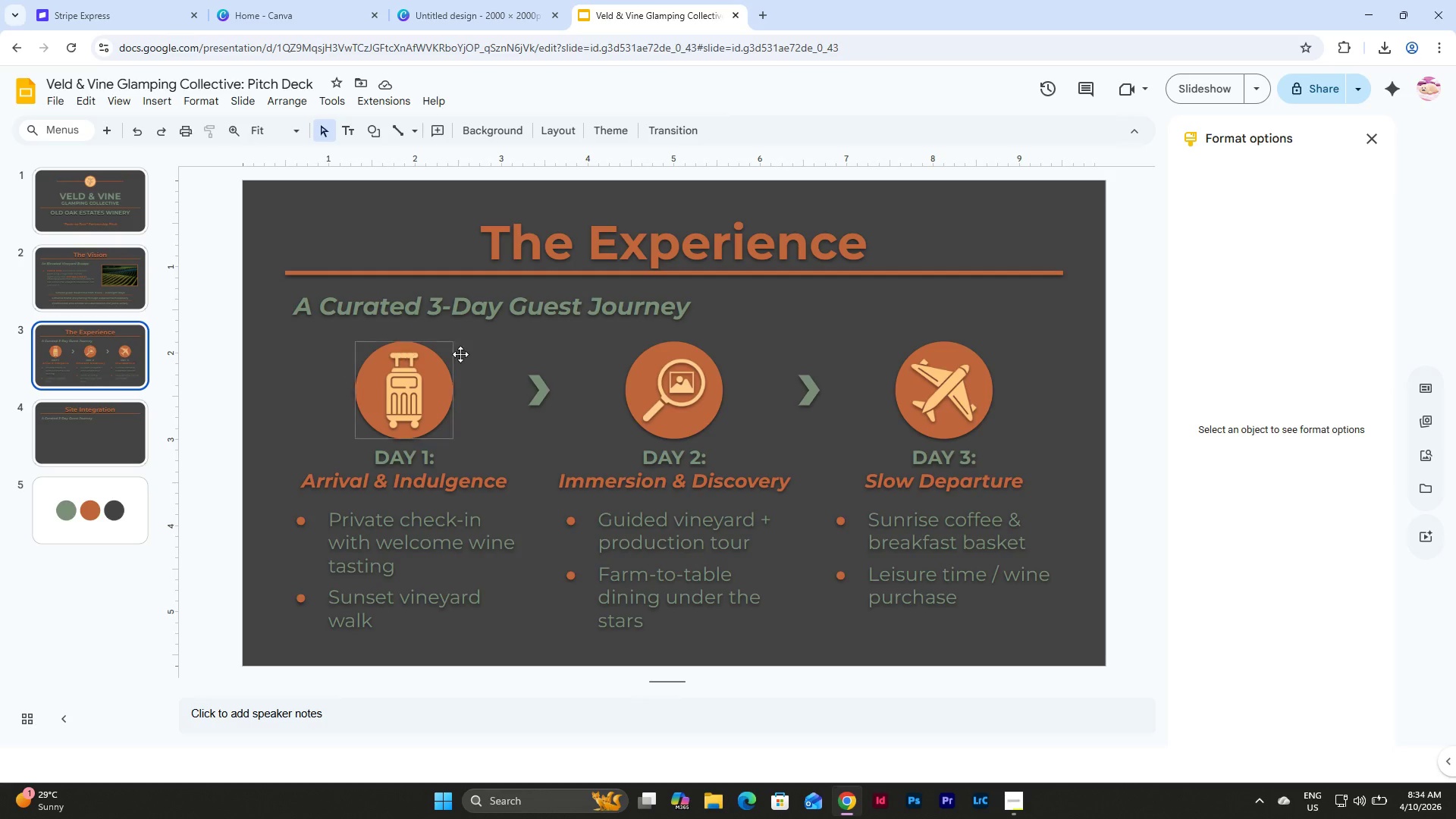 
left_click([412, 374])
 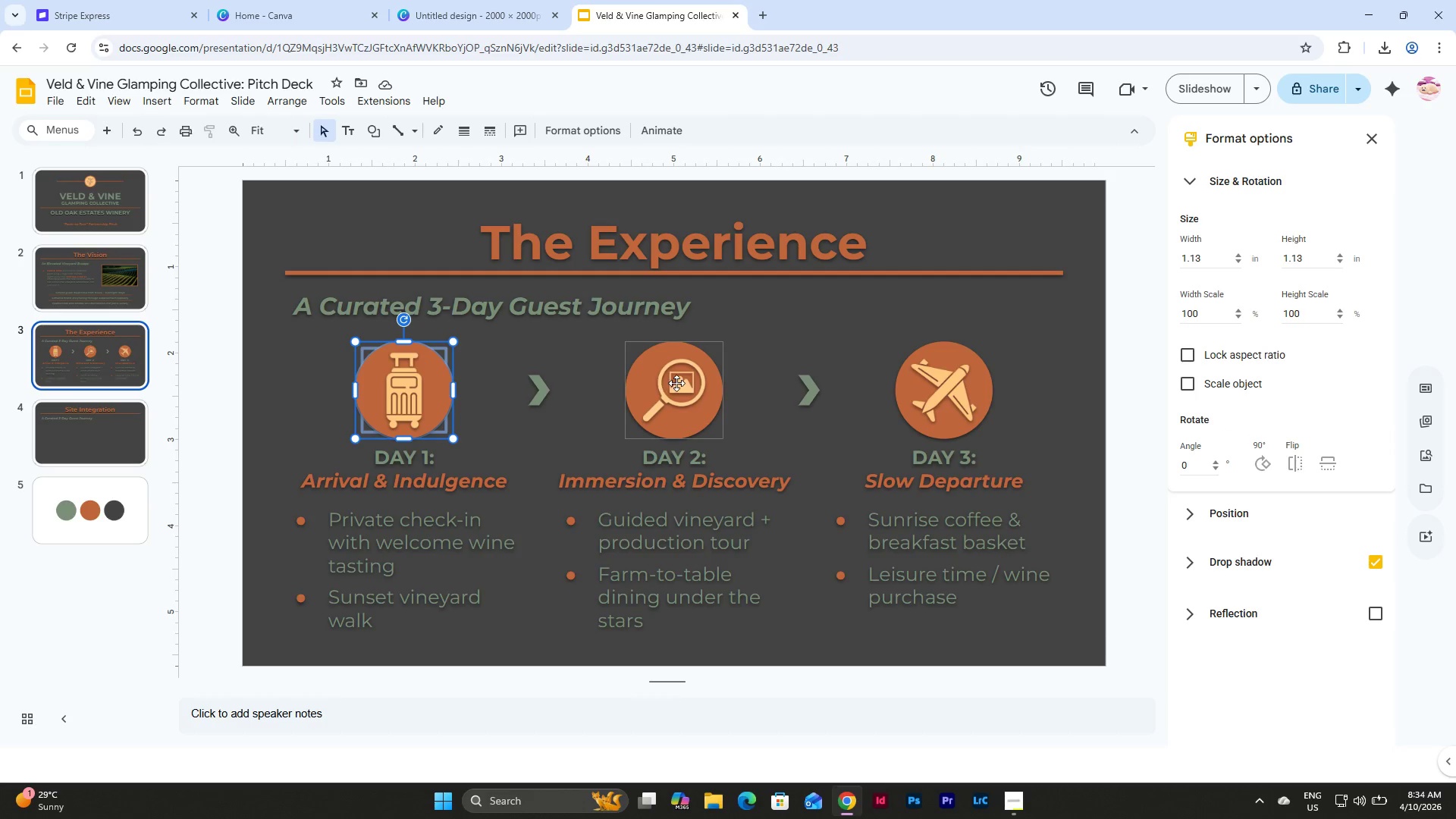 
left_click([676, 382])
 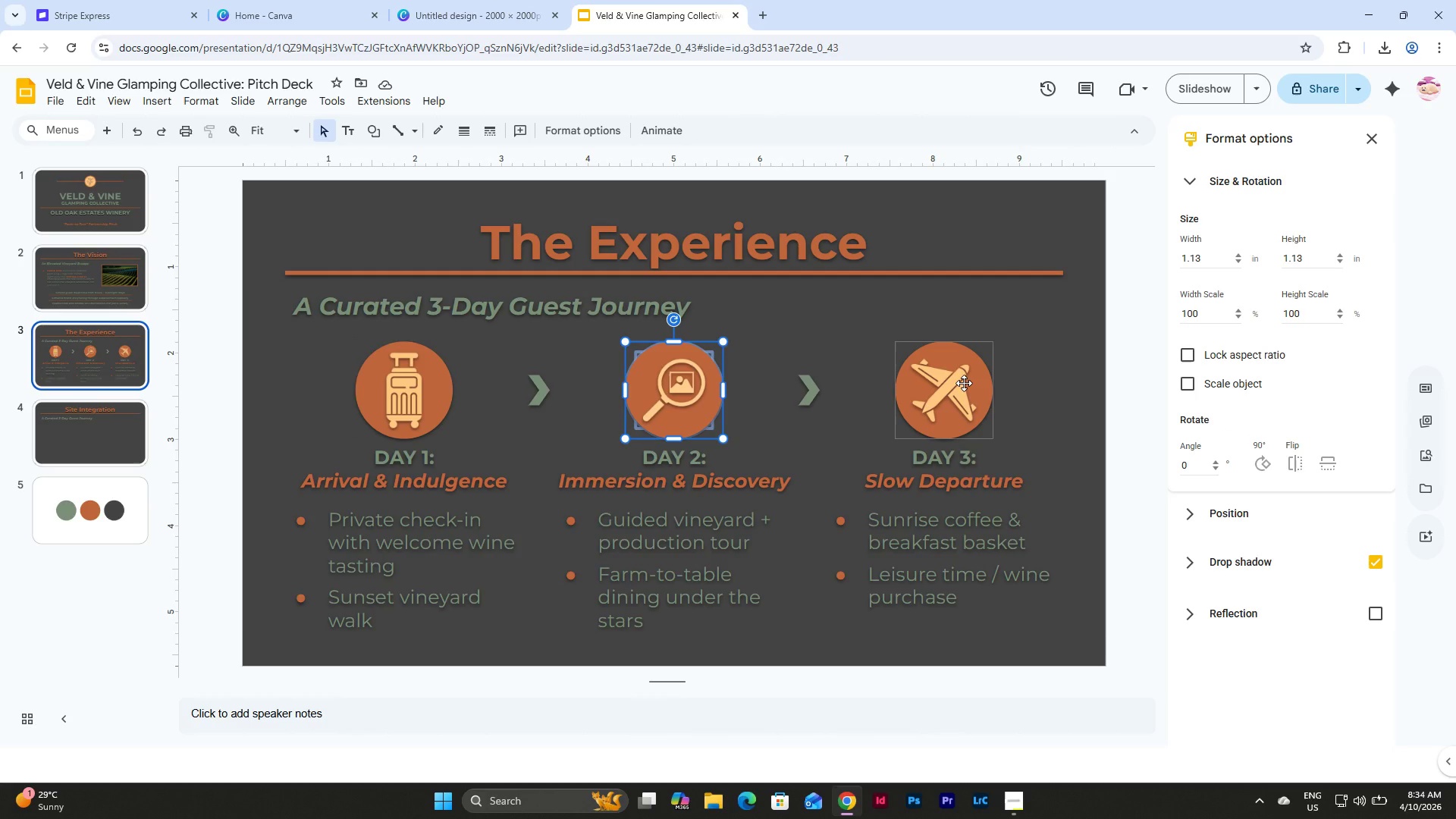 
left_click([964, 383])
 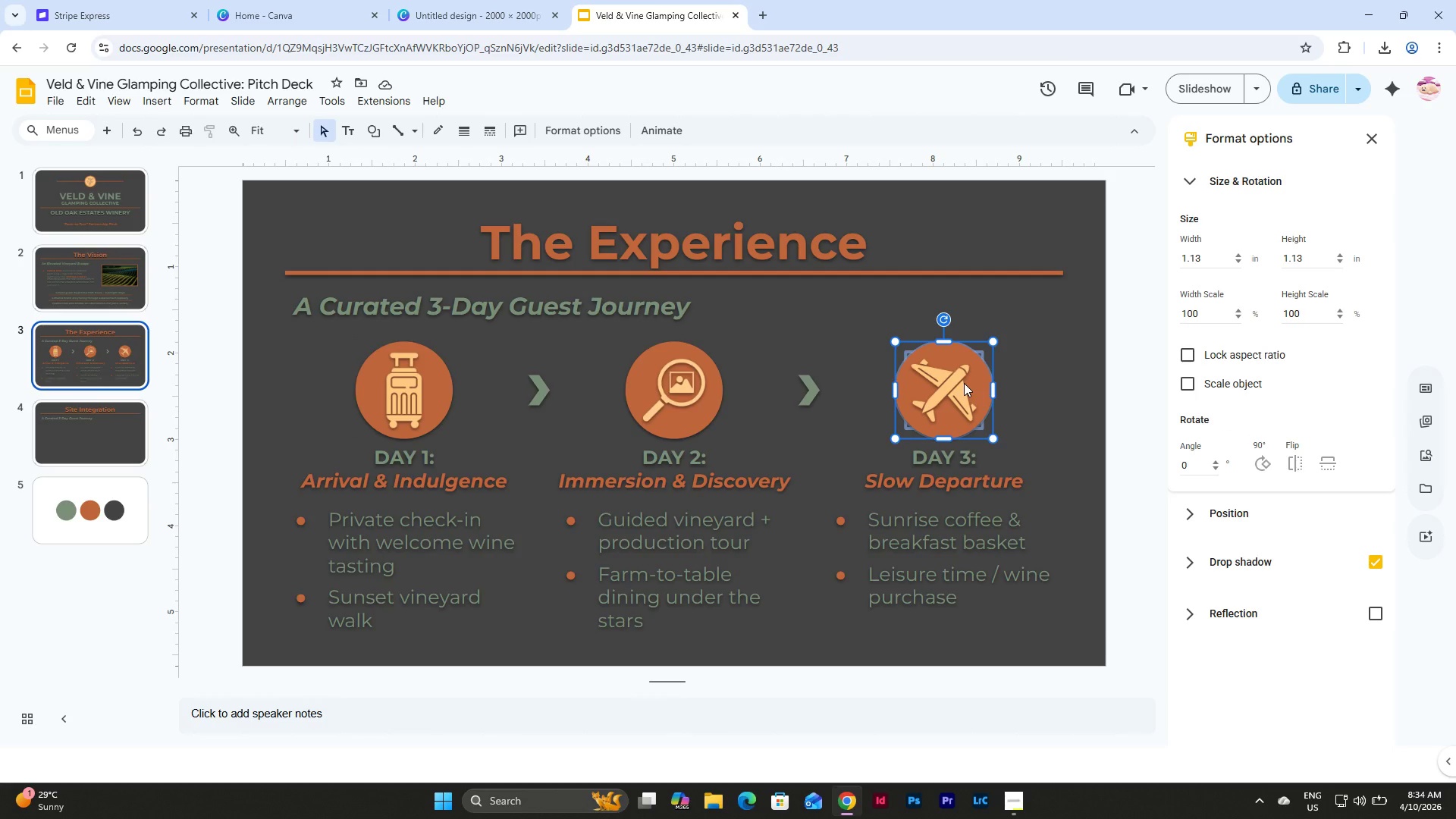 
right_click([964, 383])
 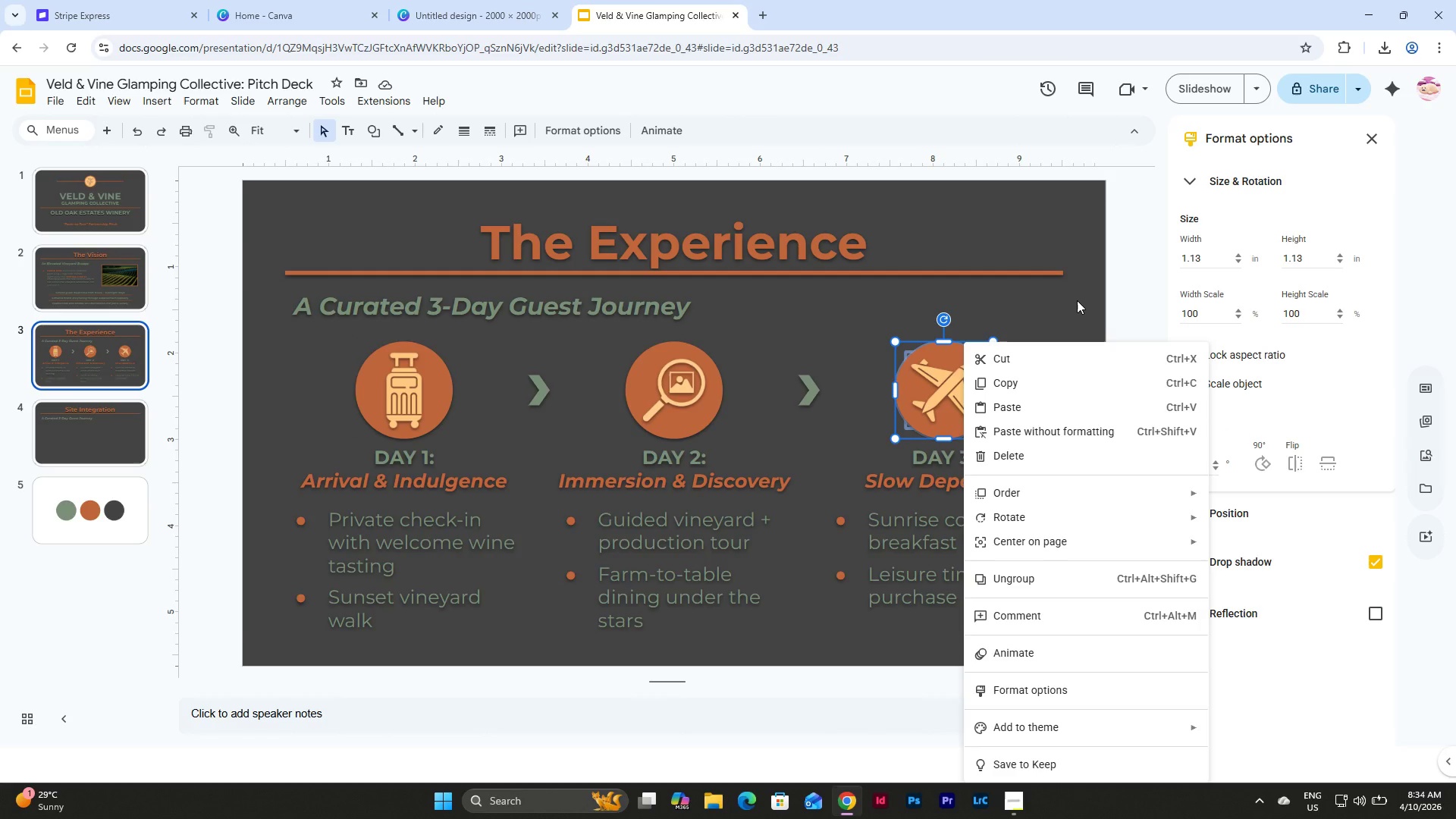 
left_click([1077, 300])
 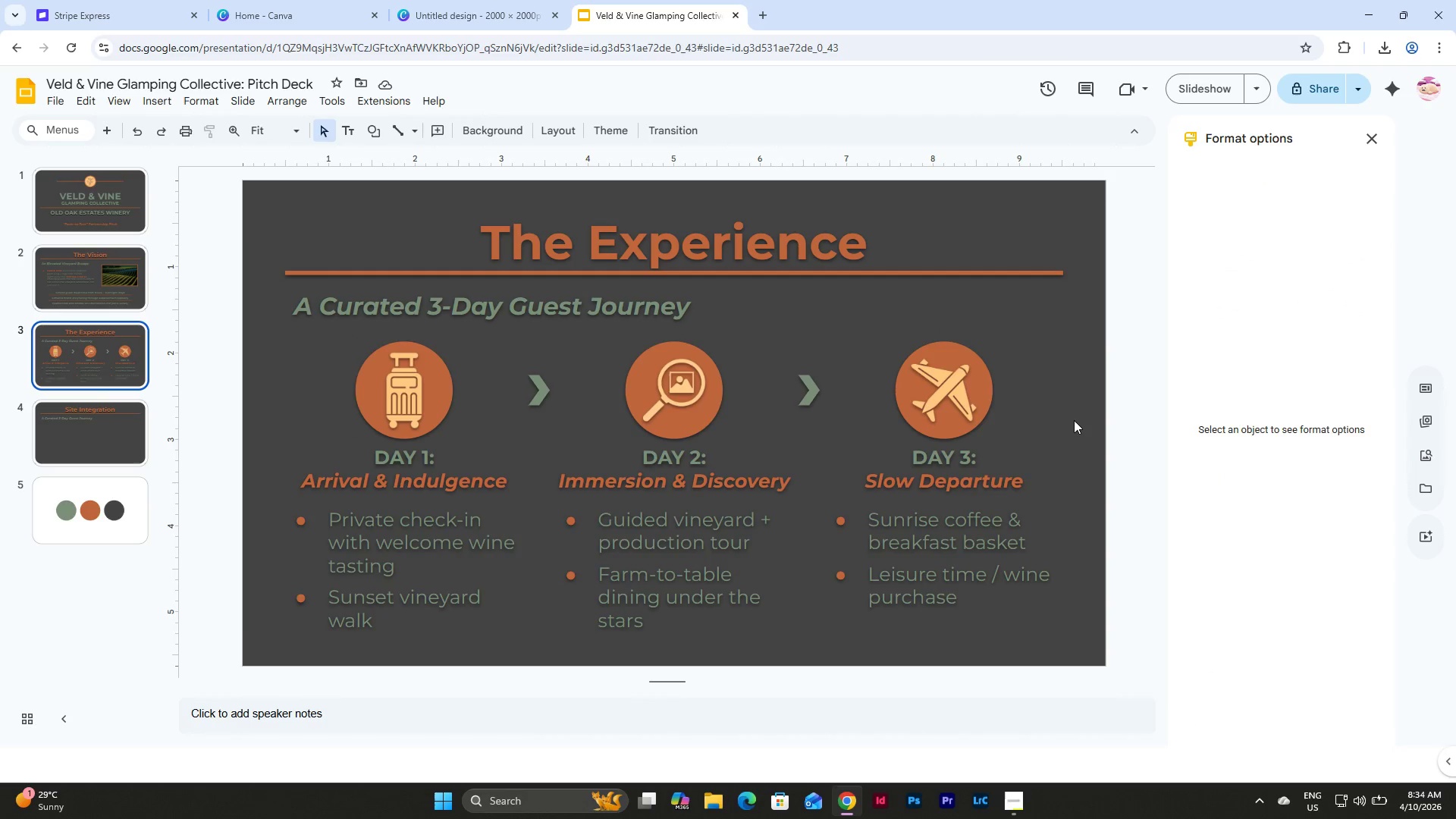 
left_click_drag(start_coordinate=[1073, 422], to_coordinate=[265, 353])
 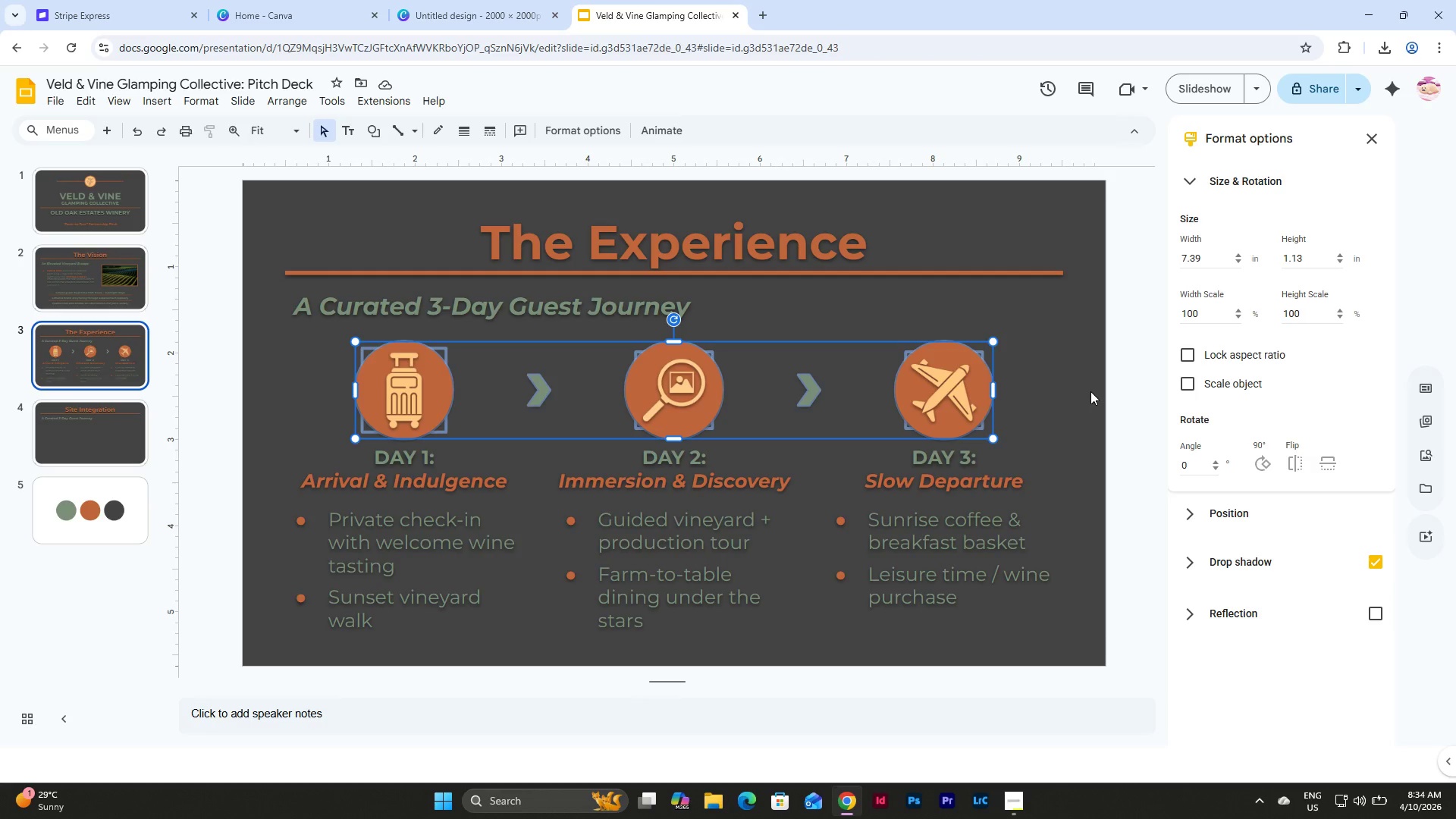 
left_click([1090, 391])
 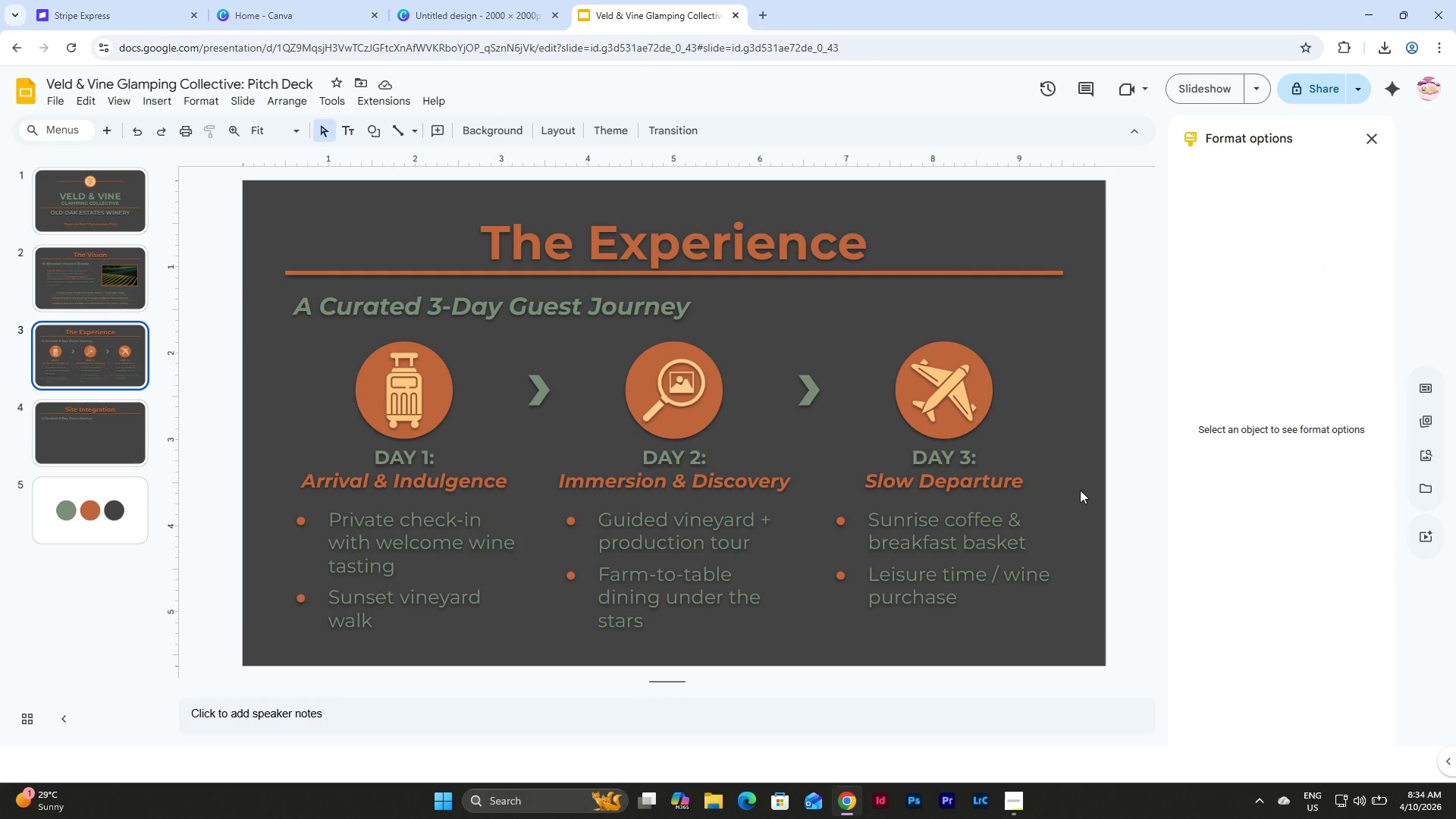 
left_click([1080, 490])
 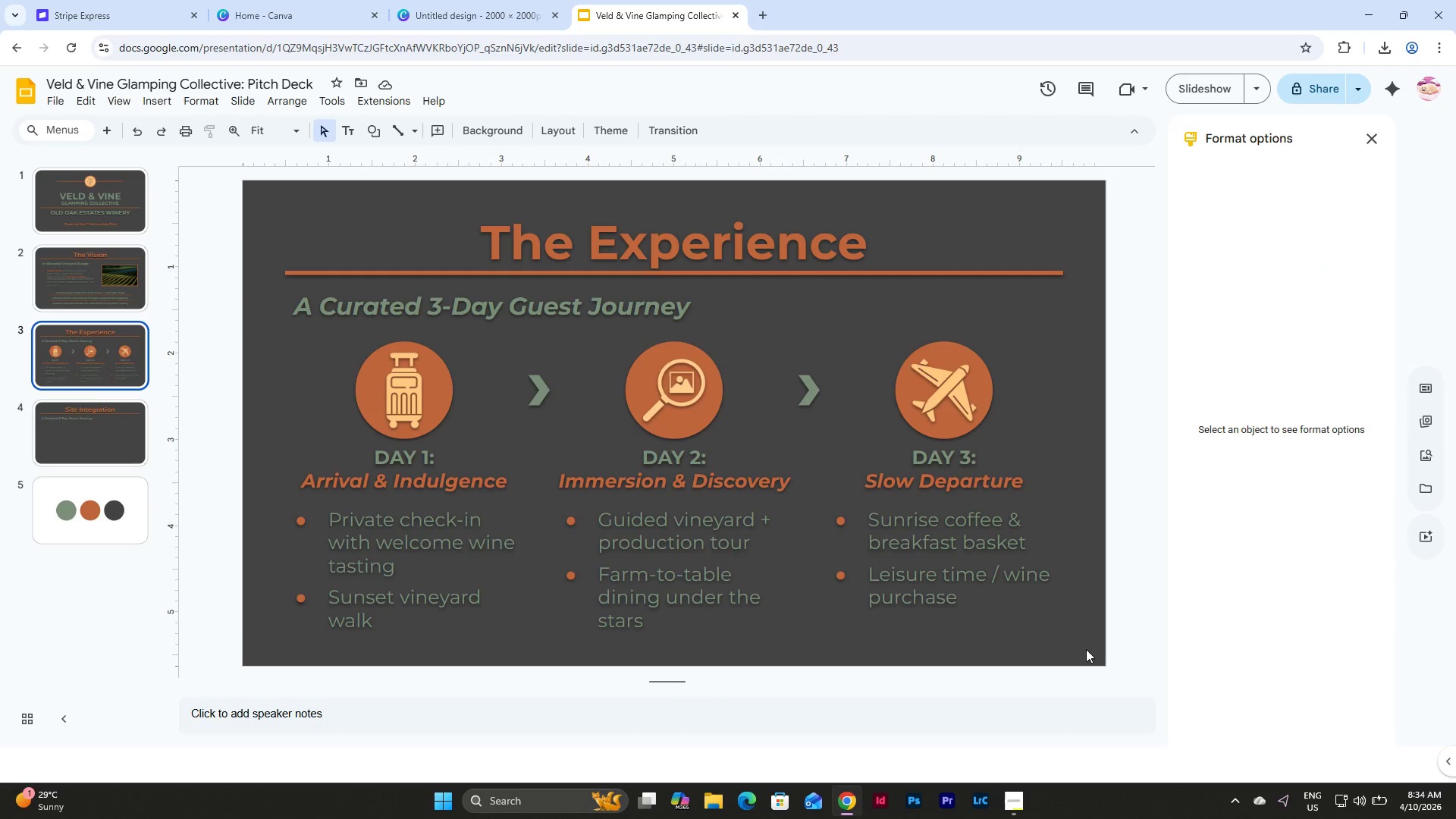 
left_click_drag(start_coordinate=[1083, 645], to_coordinate=[272, 338])
 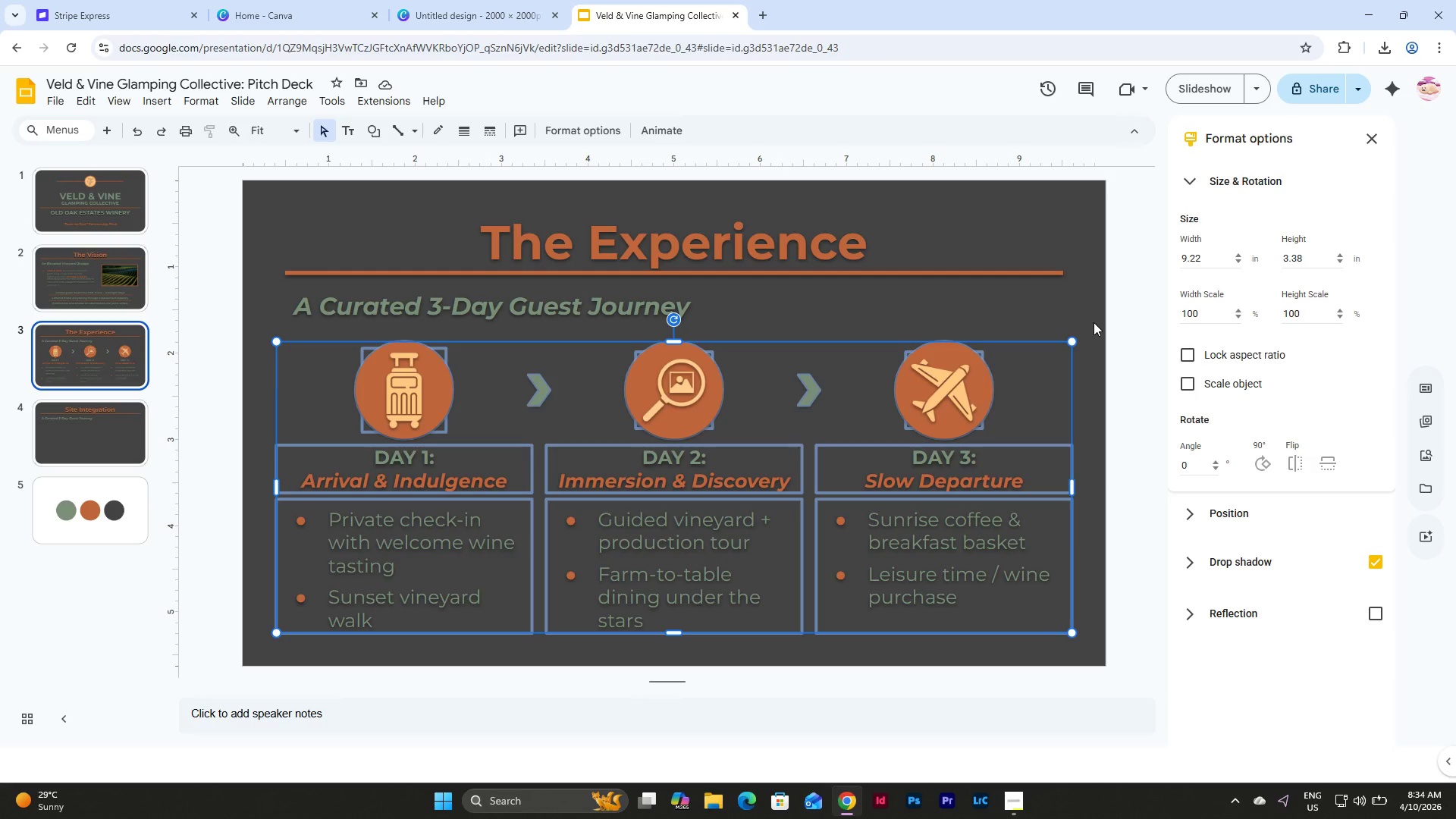 
wait(13.03)
 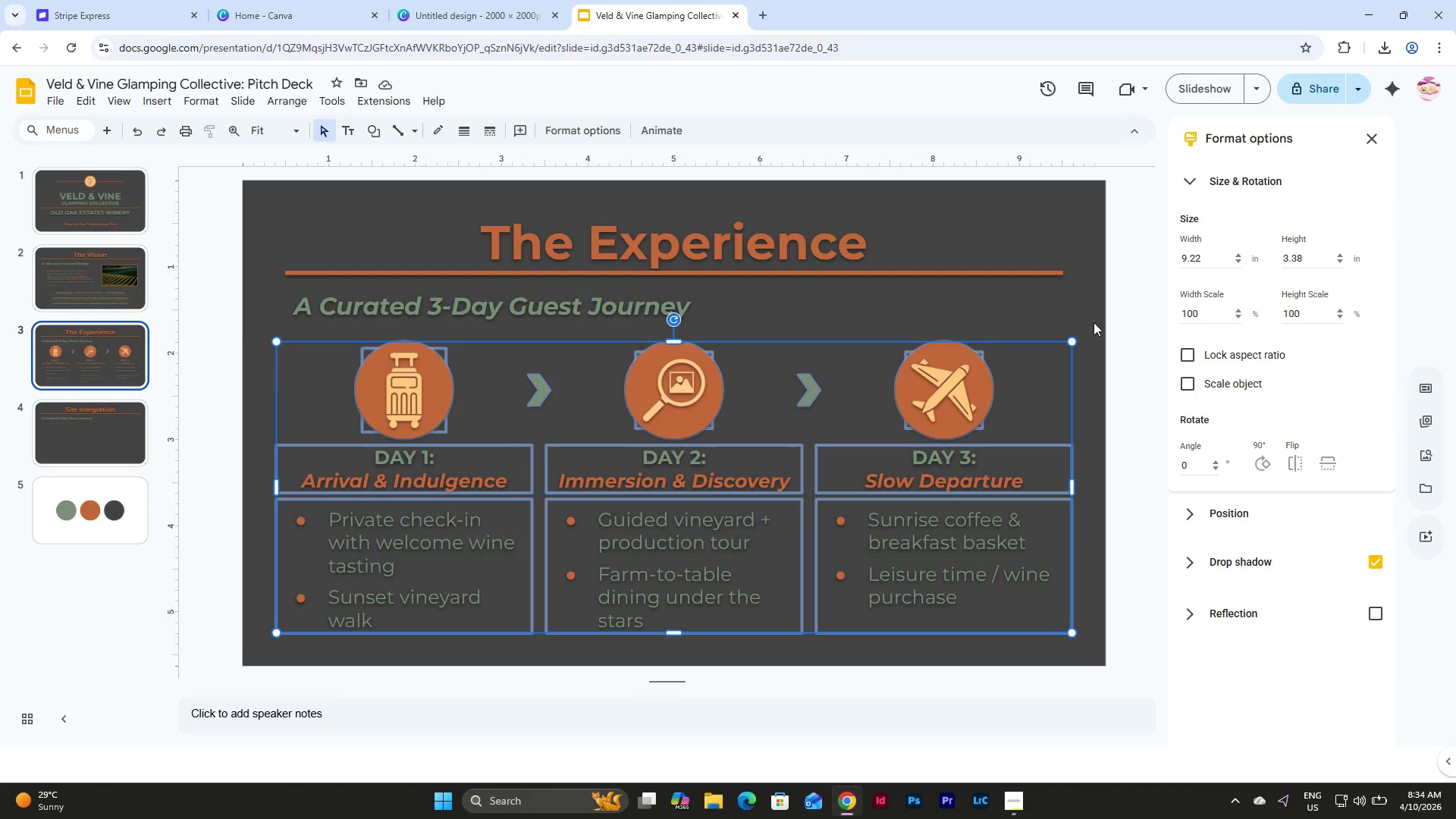 
left_click([83, 421])
 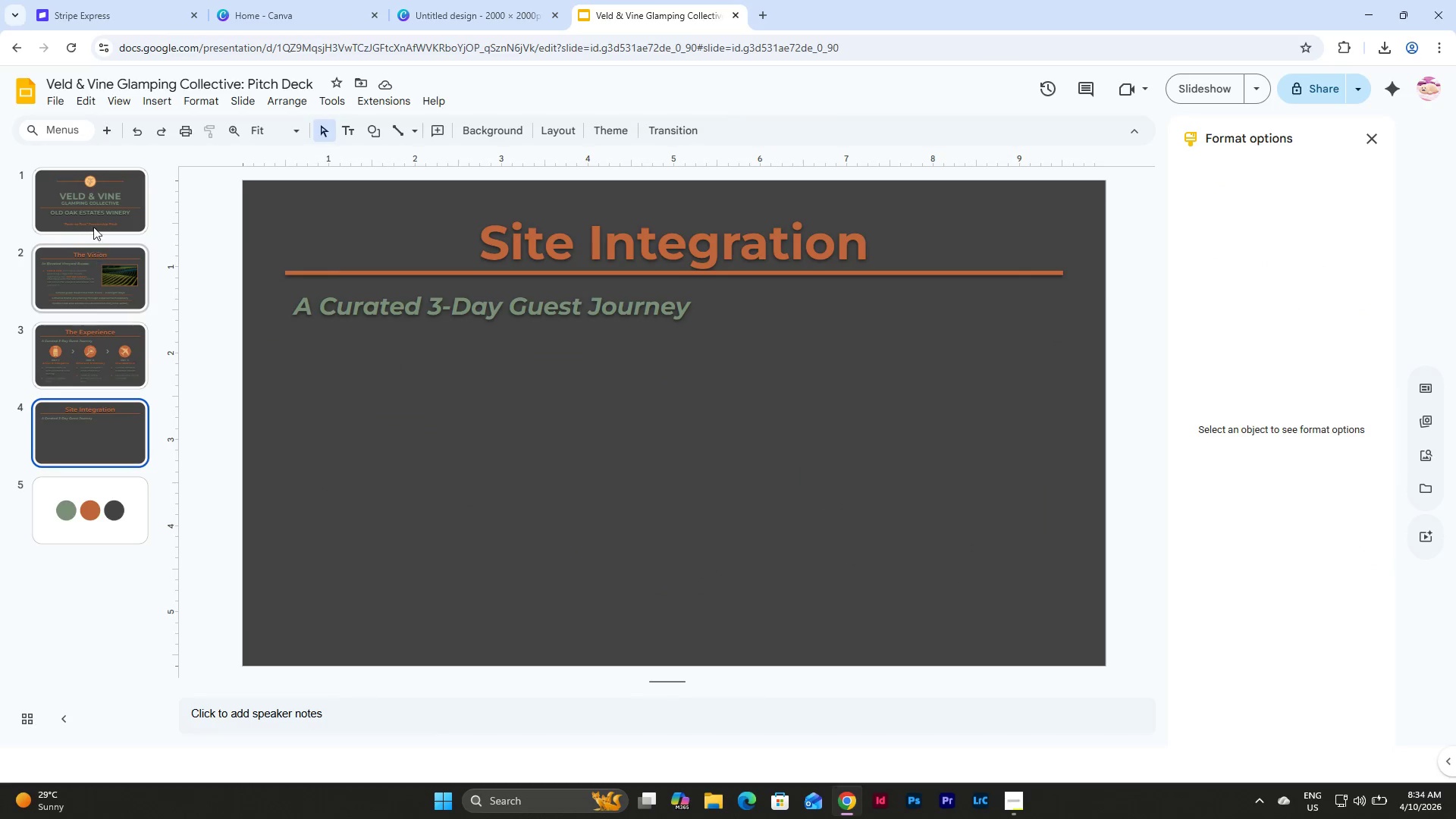 
left_click([92, 212])
 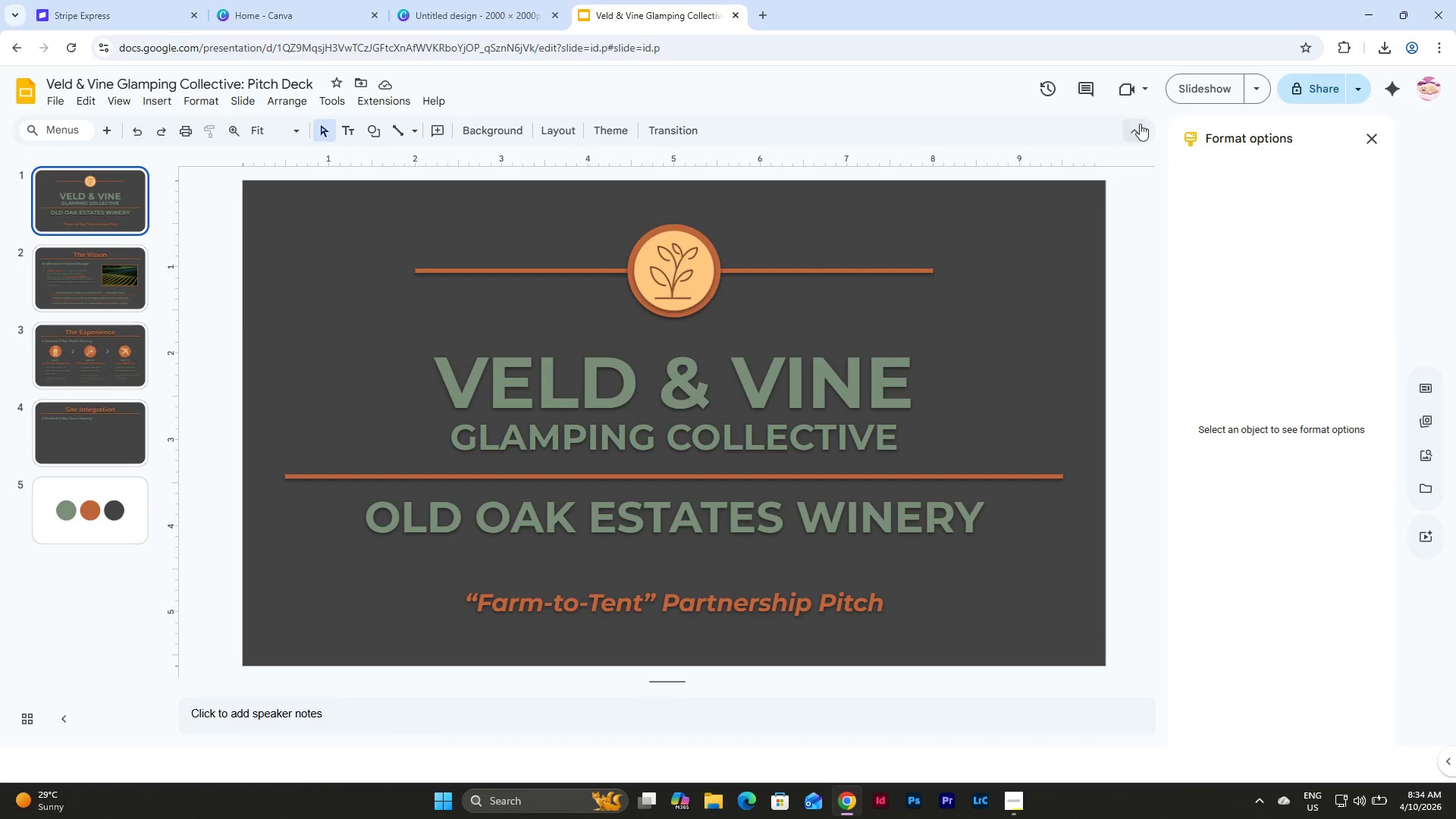 
left_click([1184, 87])
 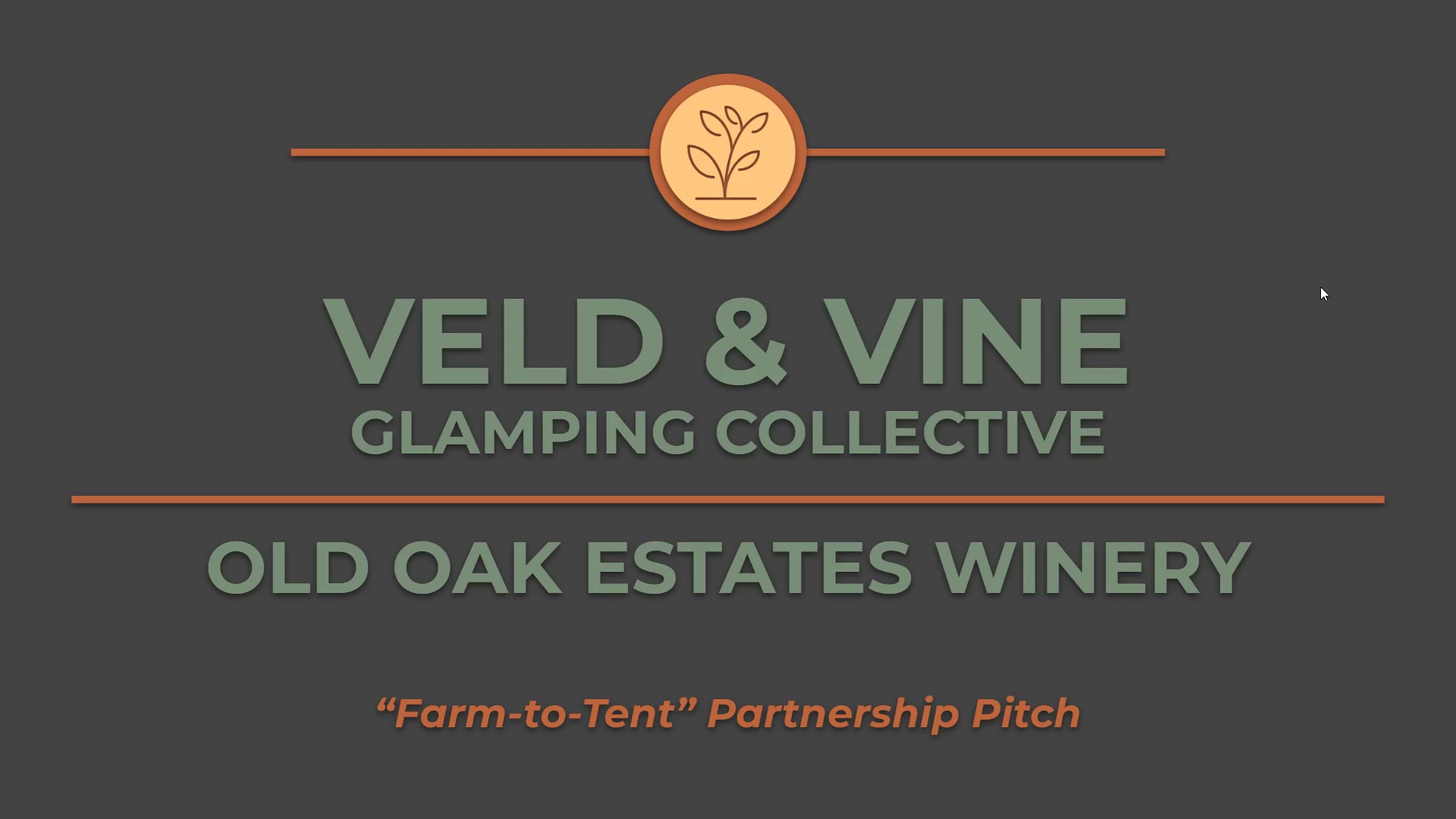 
wait(27.69)
 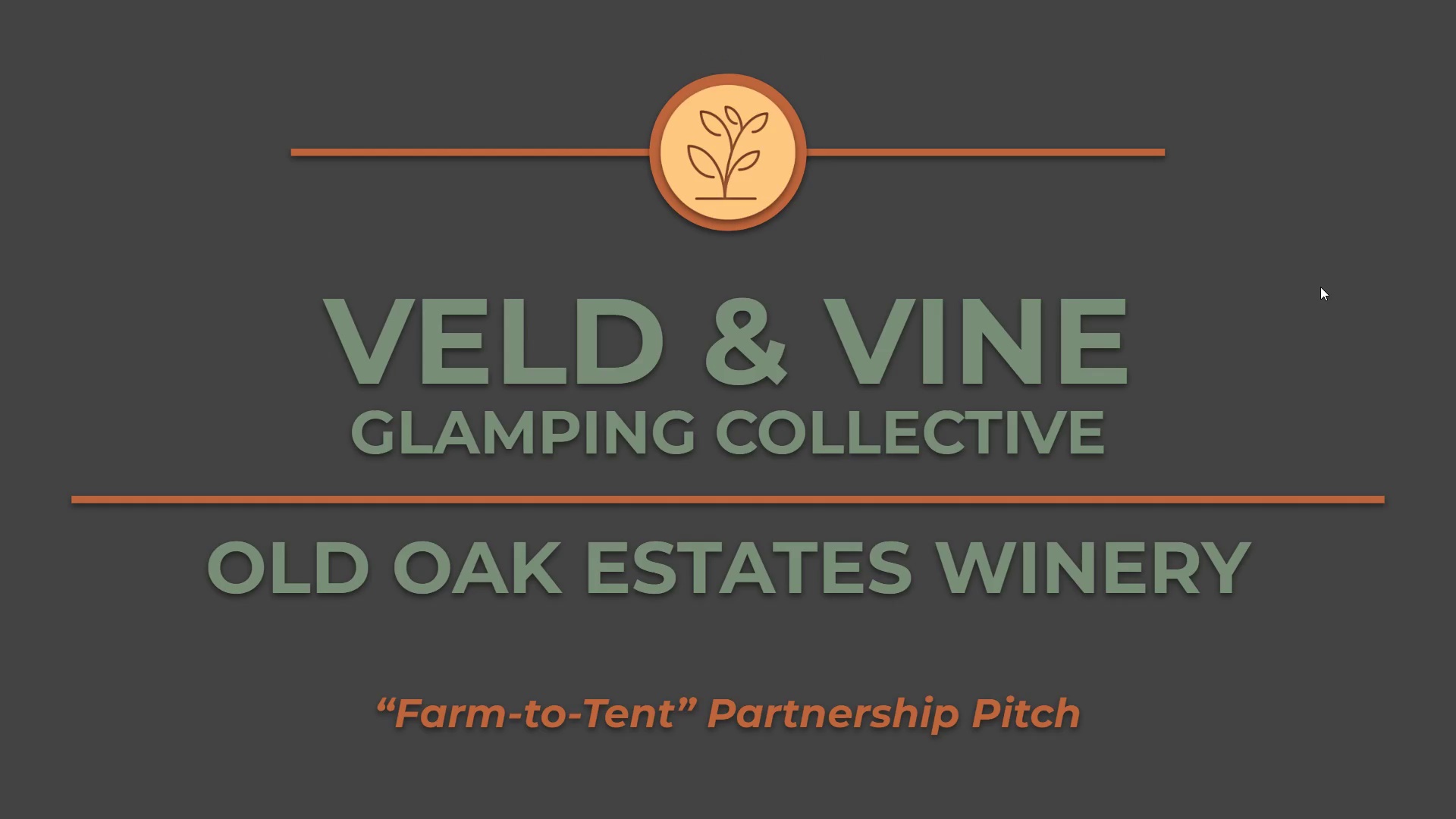 
key(ArrowRight)
 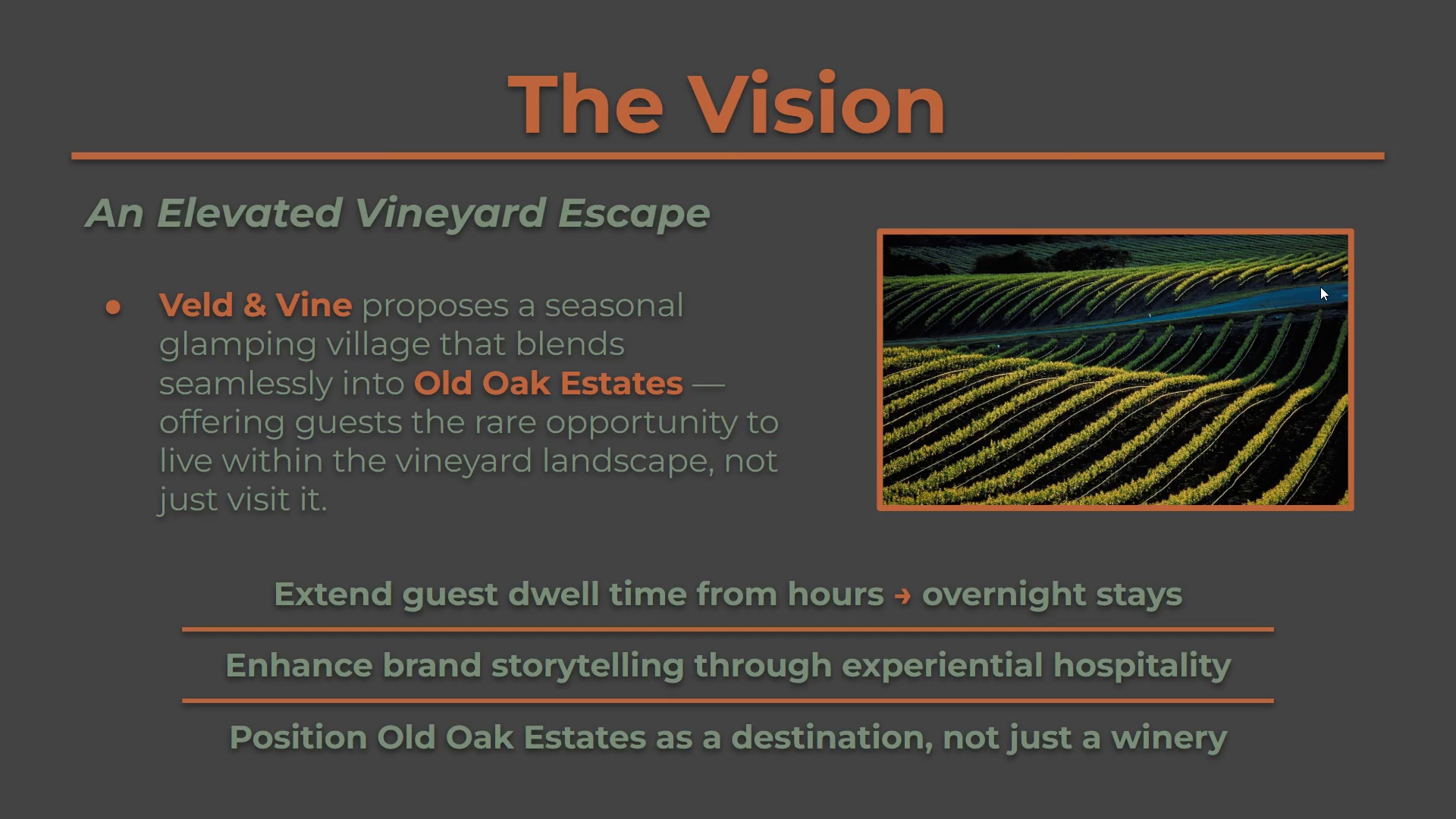 
wait(10.89)
 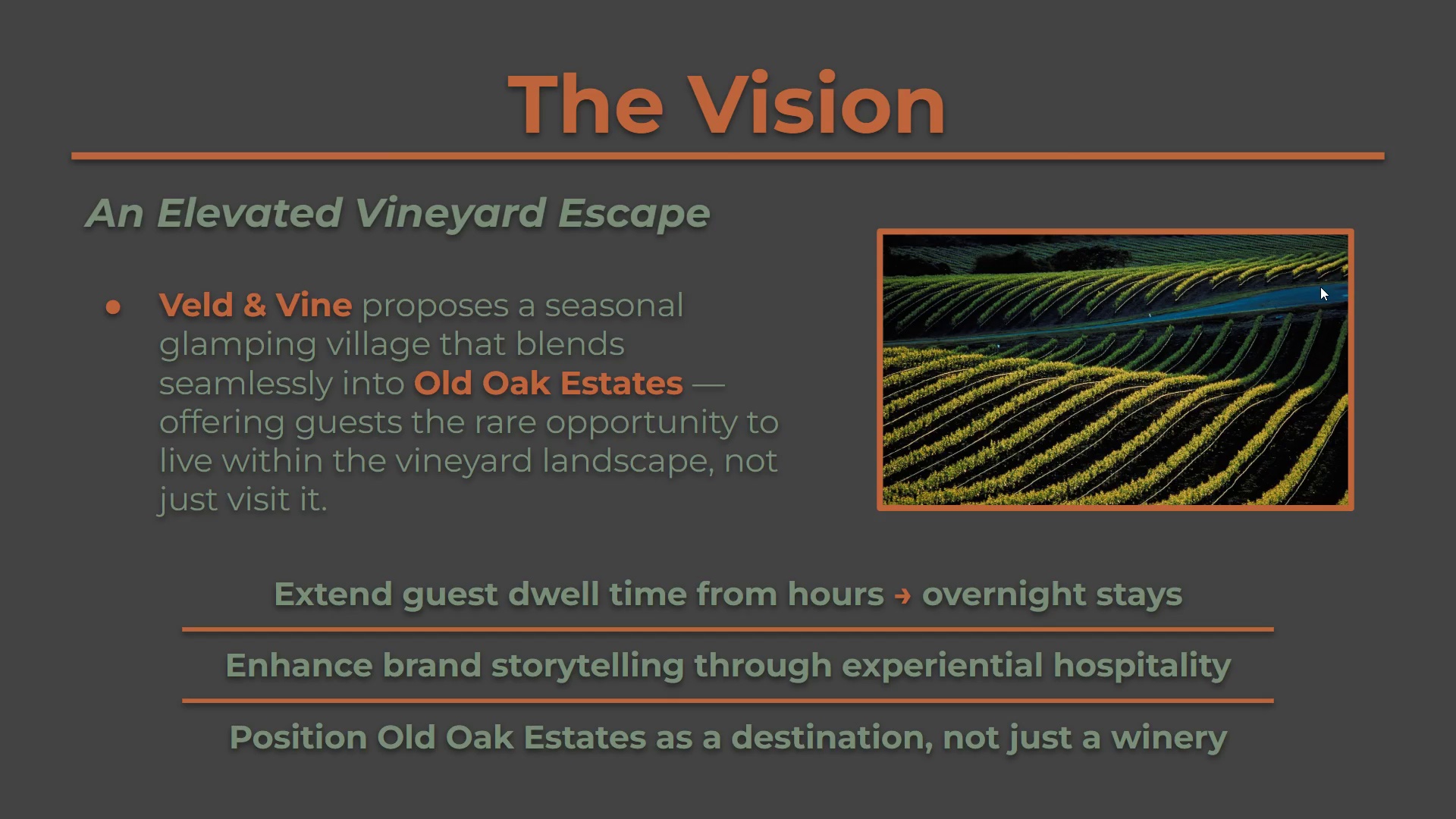 
key(ArrowRight)
 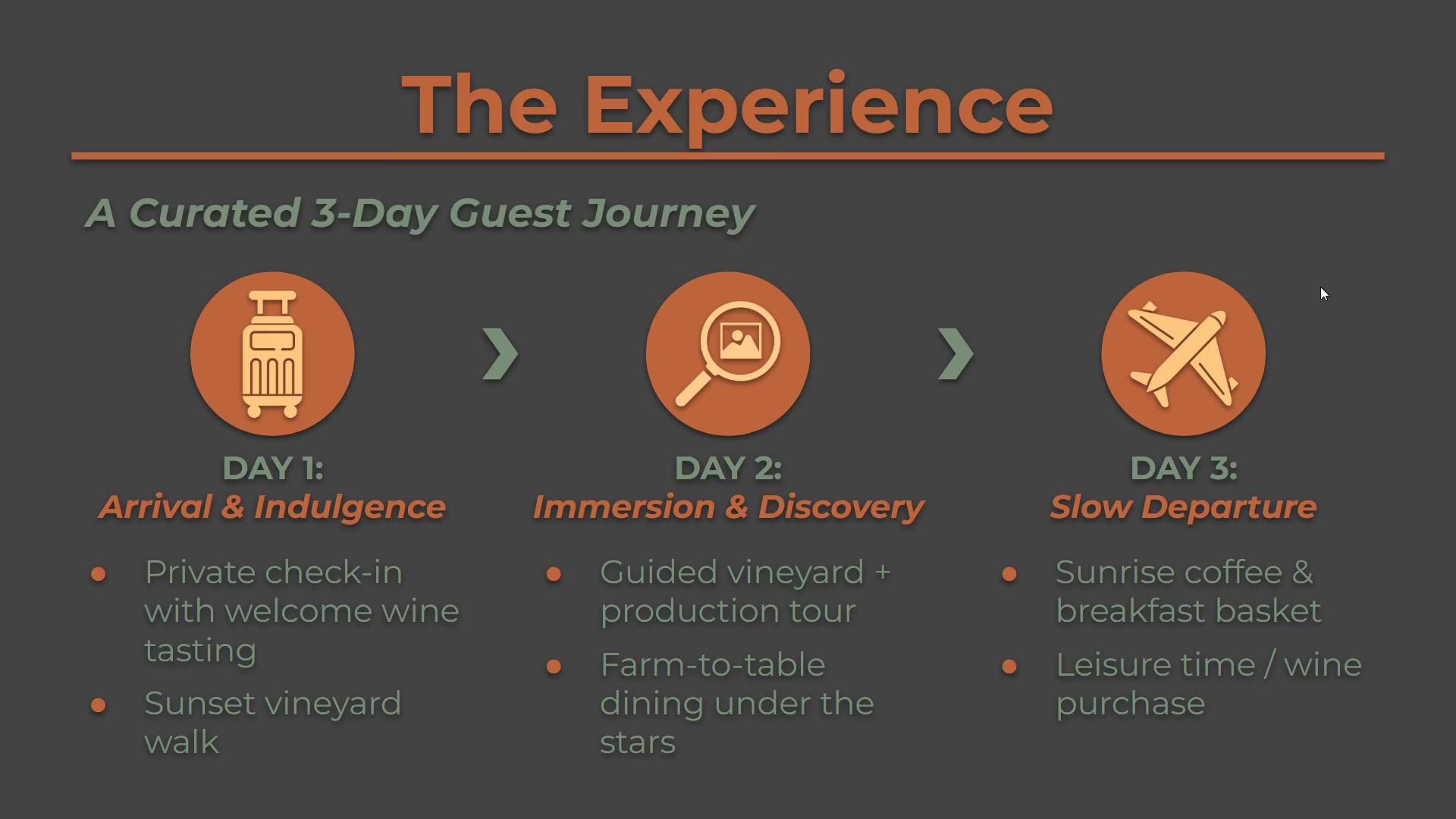 
wait(11.3)
 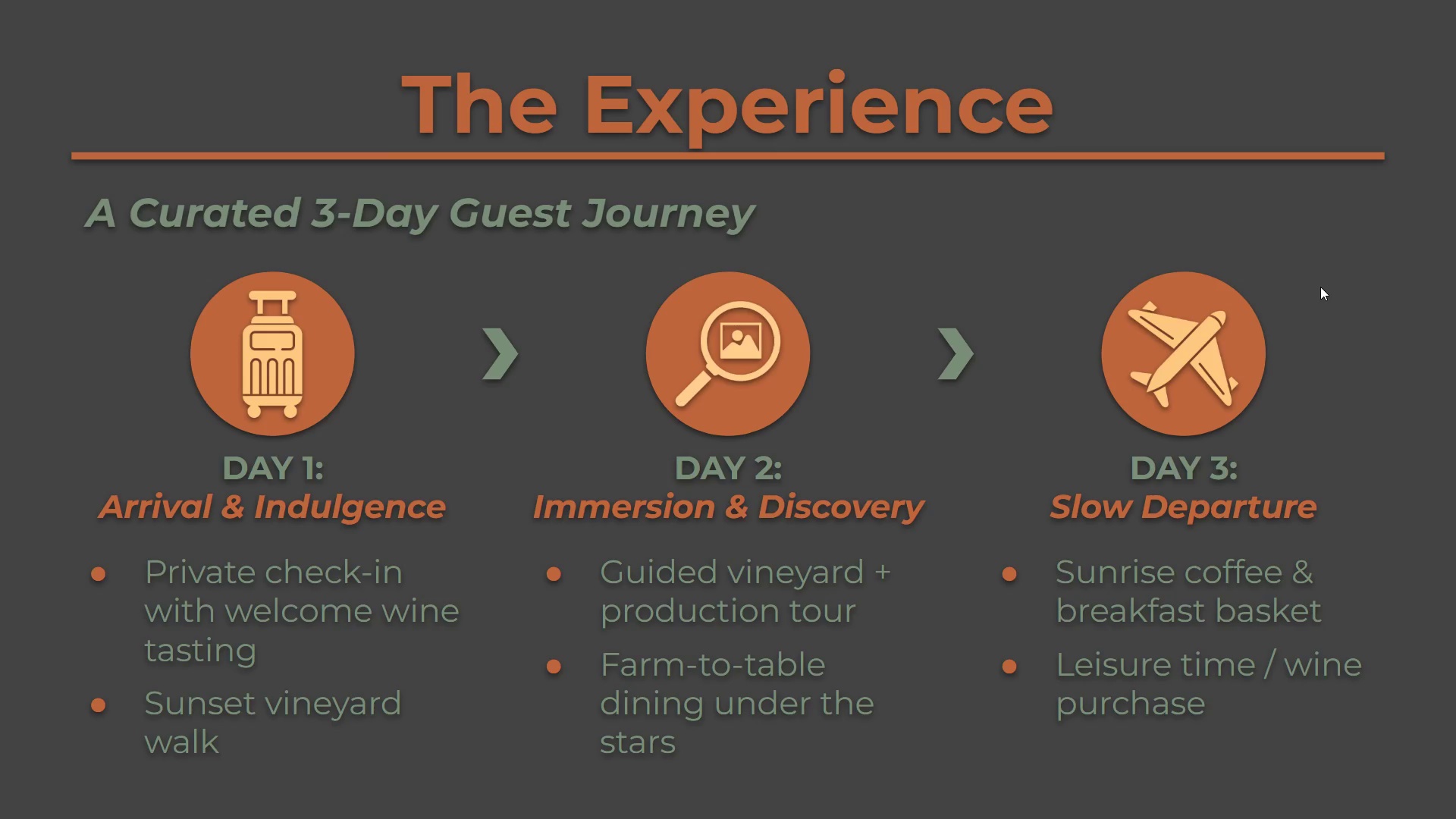 
key(ArrowRight)
 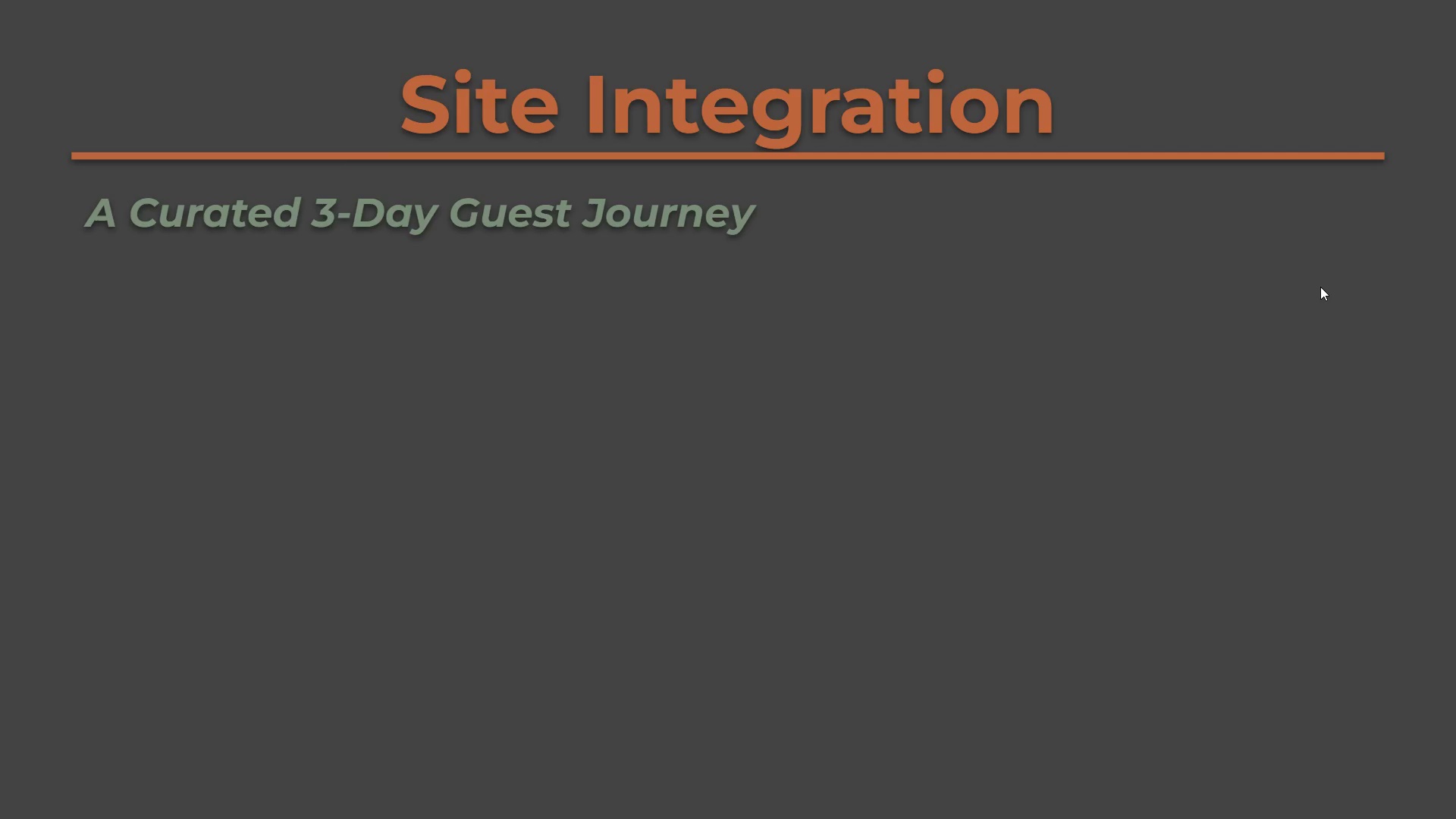 
key(ArrowLeft)
 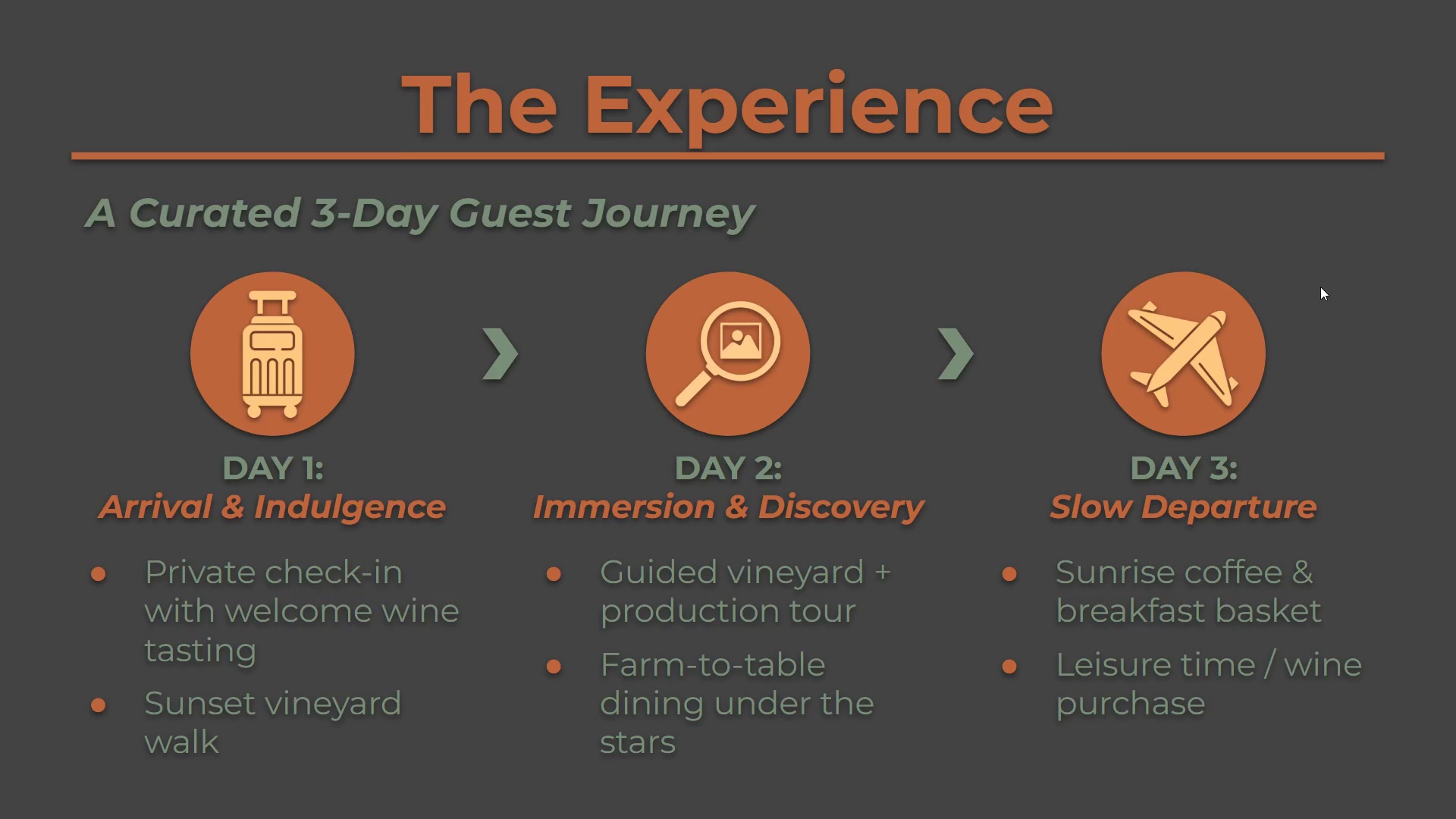 
key(ArrowRight)
 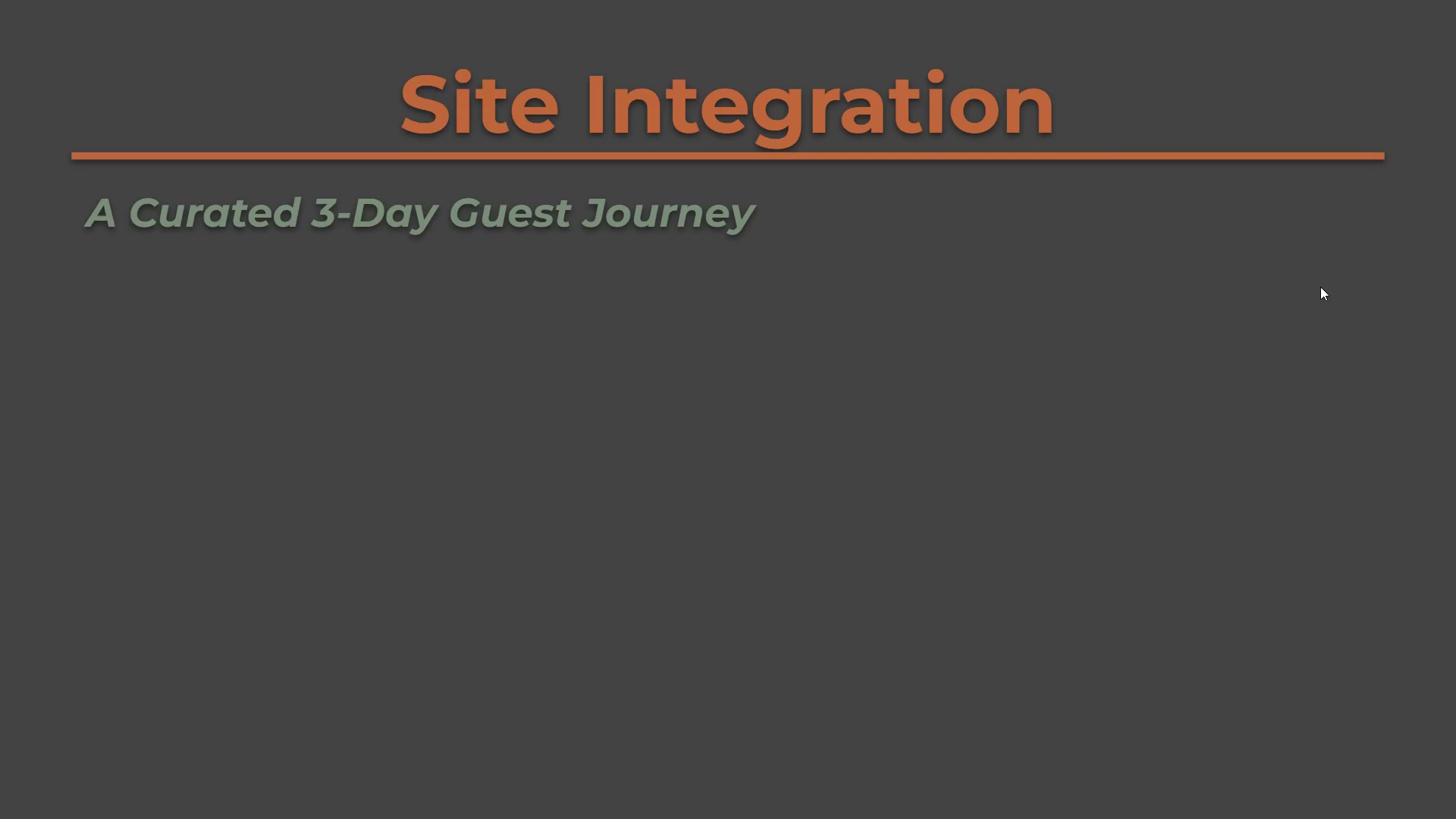 
key(ArrowLeft)
 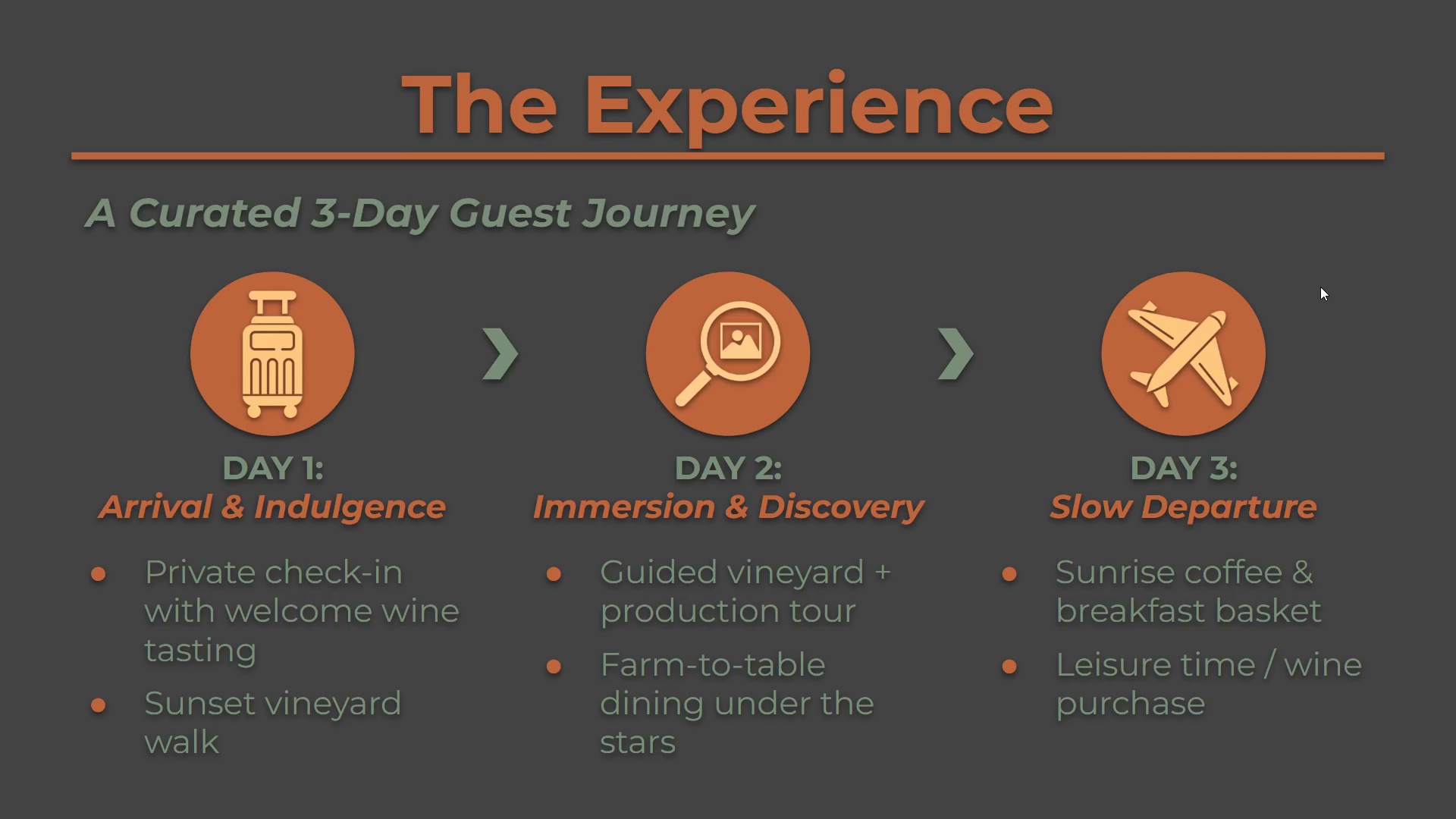 
key(Escape)
 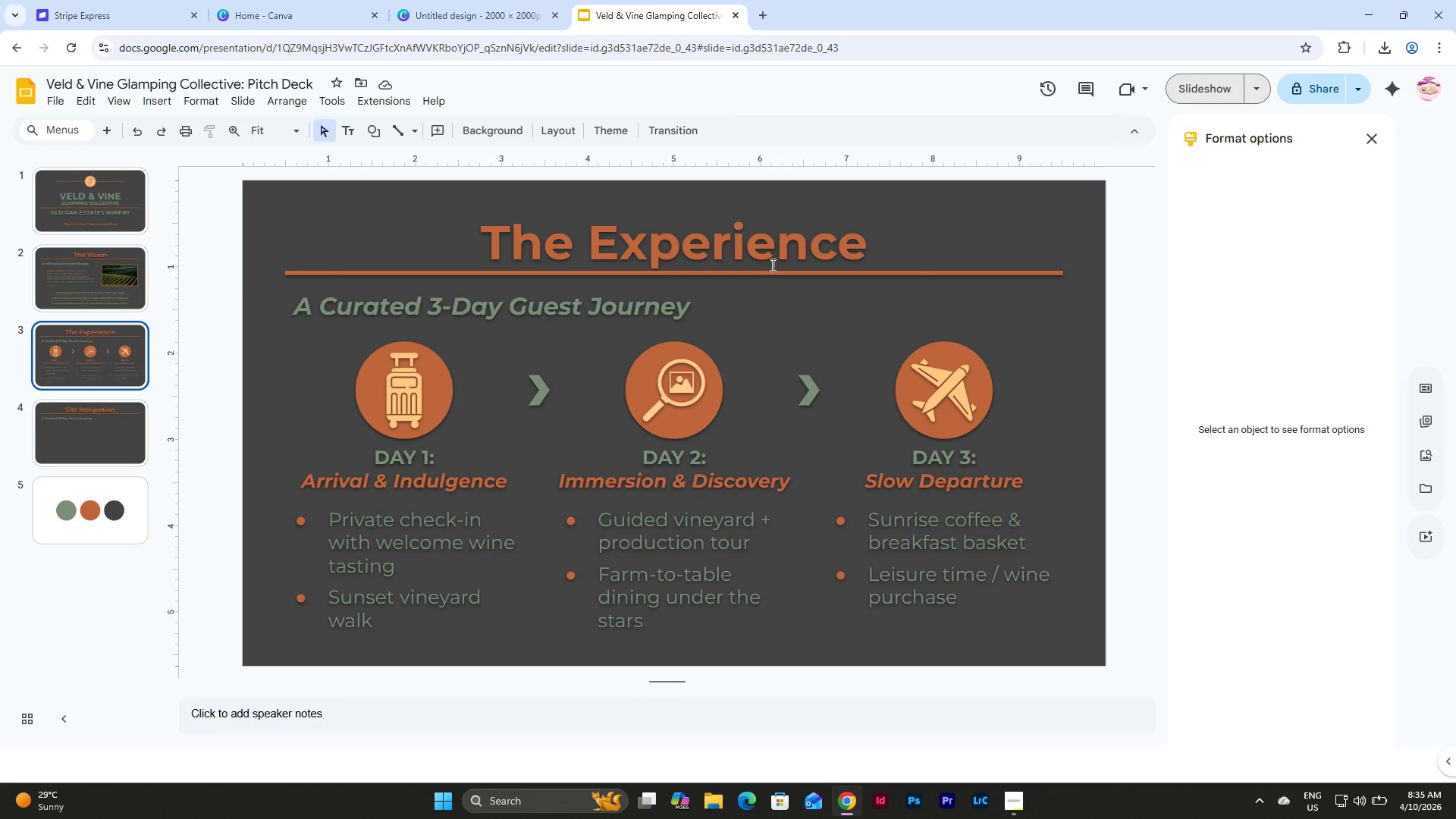 
left_click([75, 412])
 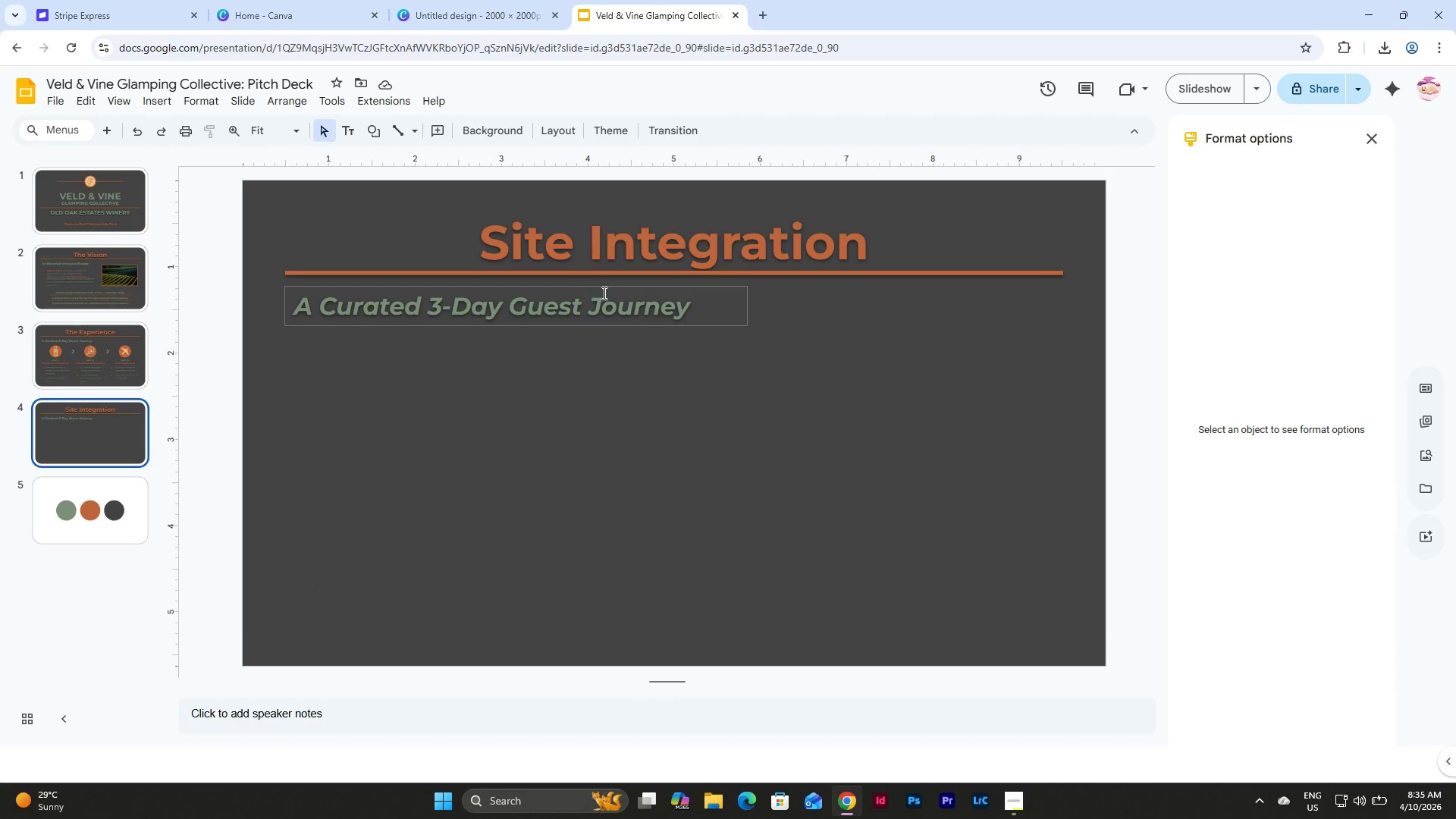 
left_click([603, 293])
 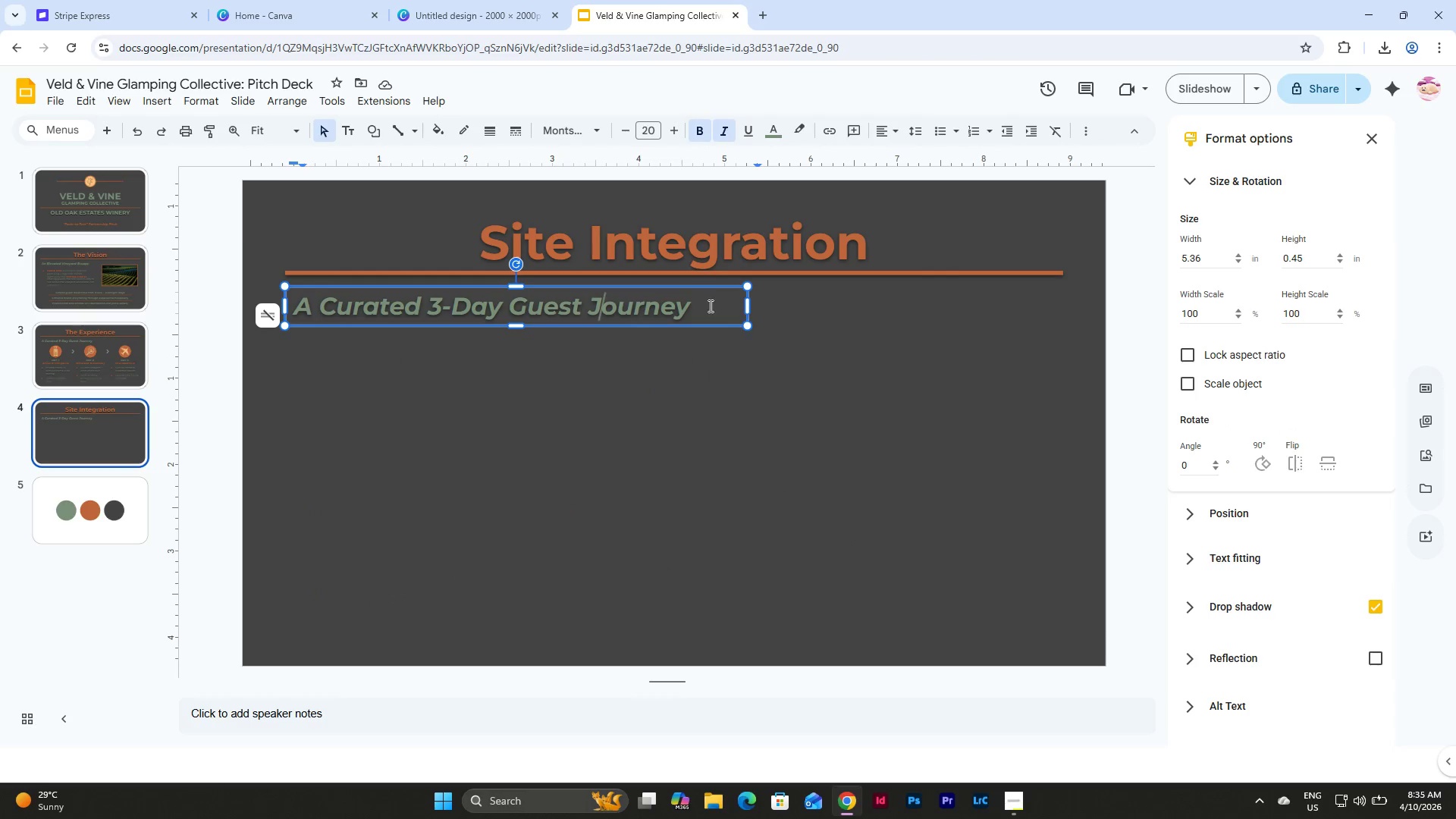 
left_click_drag(start_coordinate=[709, 306], to_coordinate=[293, 307])
 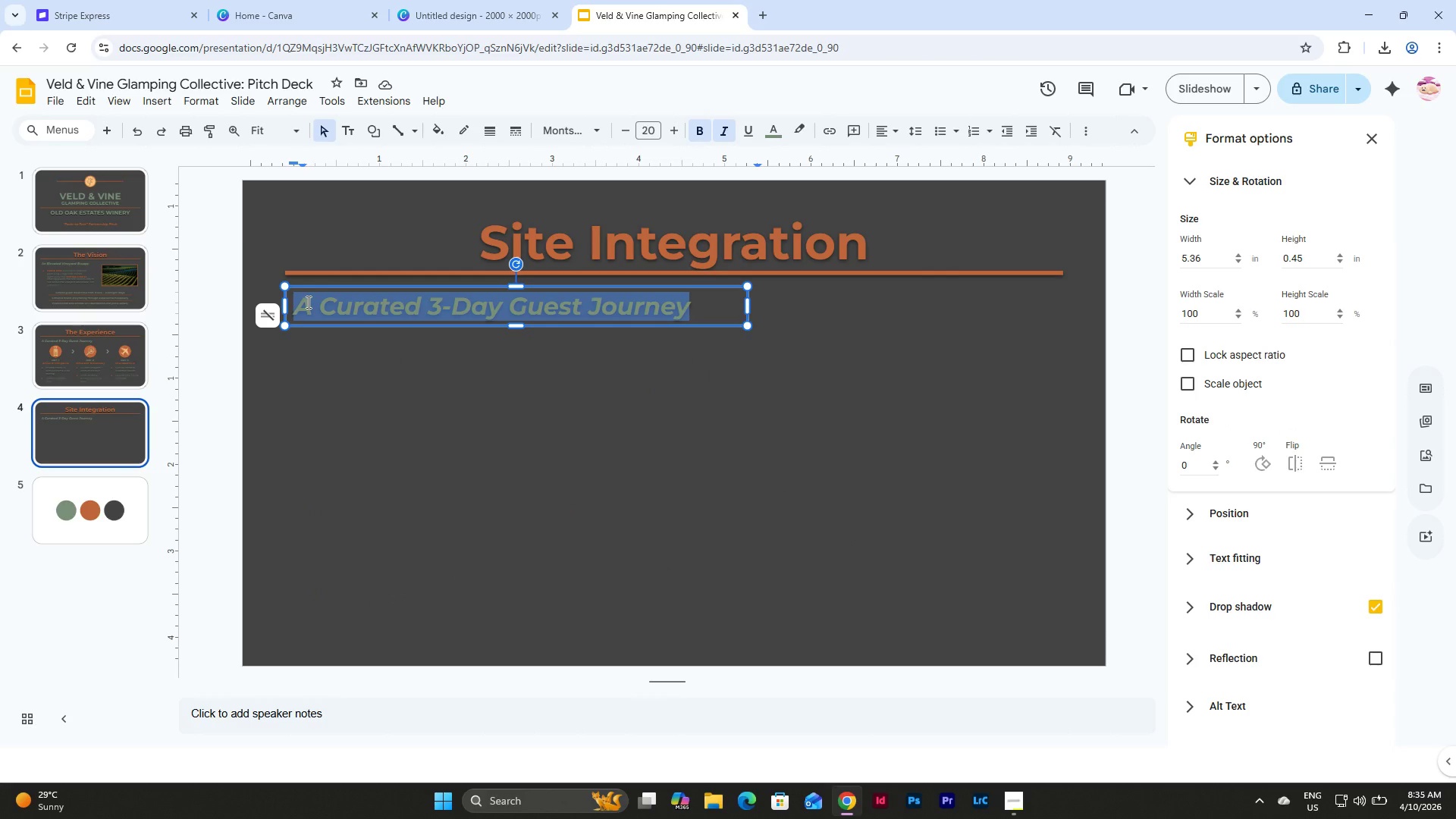 
type(Designed to Belong in the Land)
 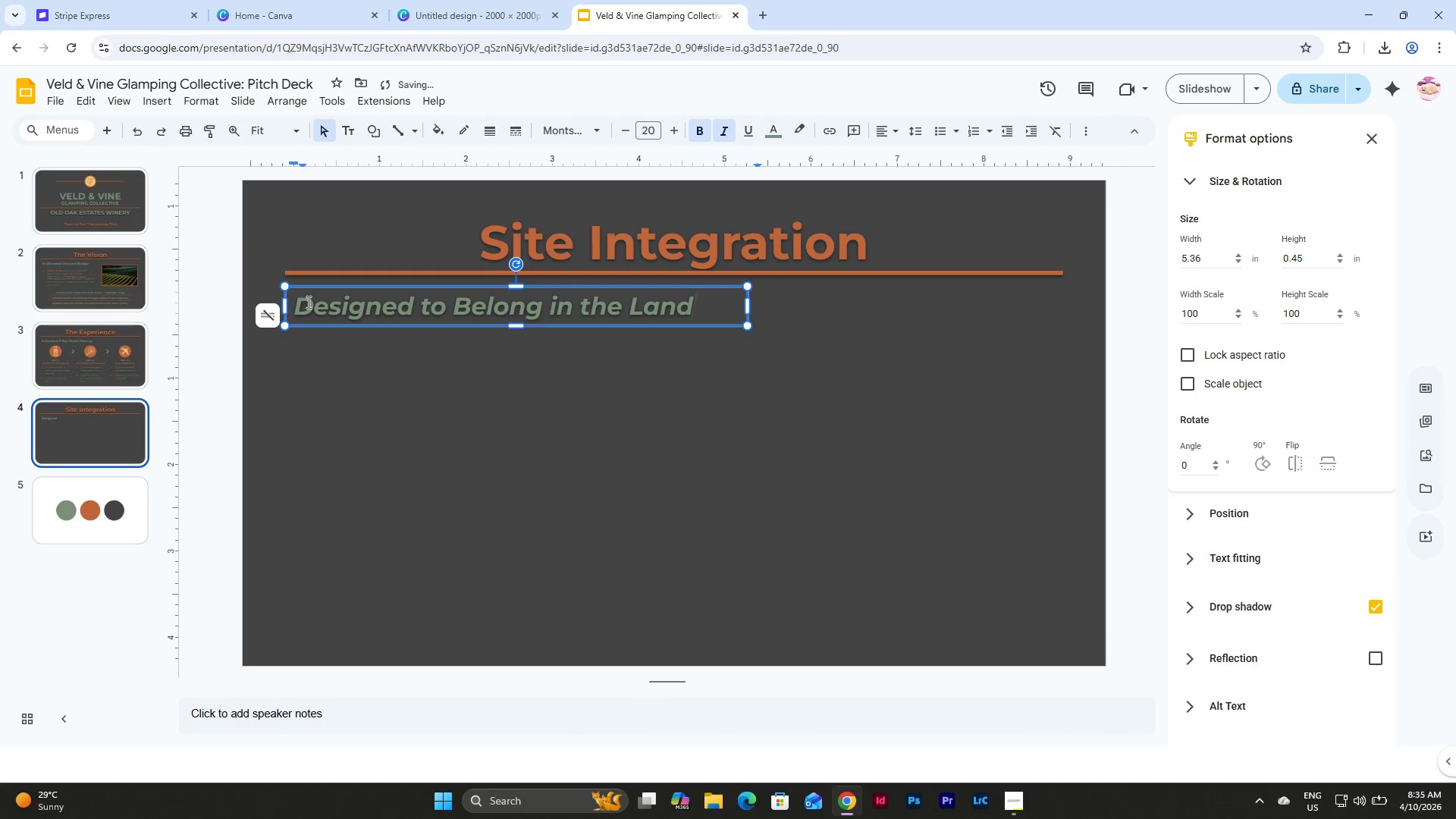 
left_click_drag(start_coordinate=[745, 306], to_coordinate=[802, 308])
 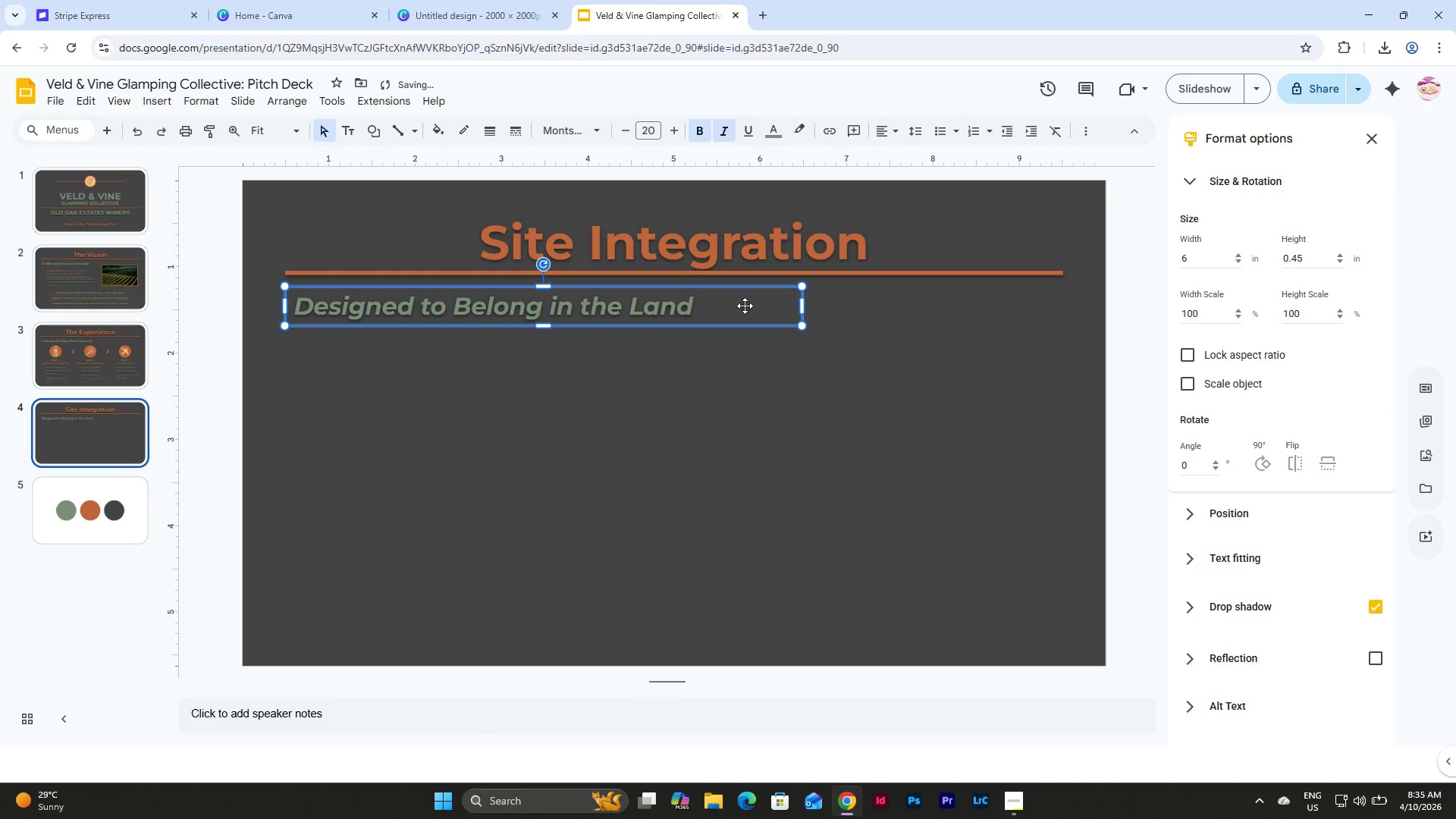 
left_click([709, 305])
 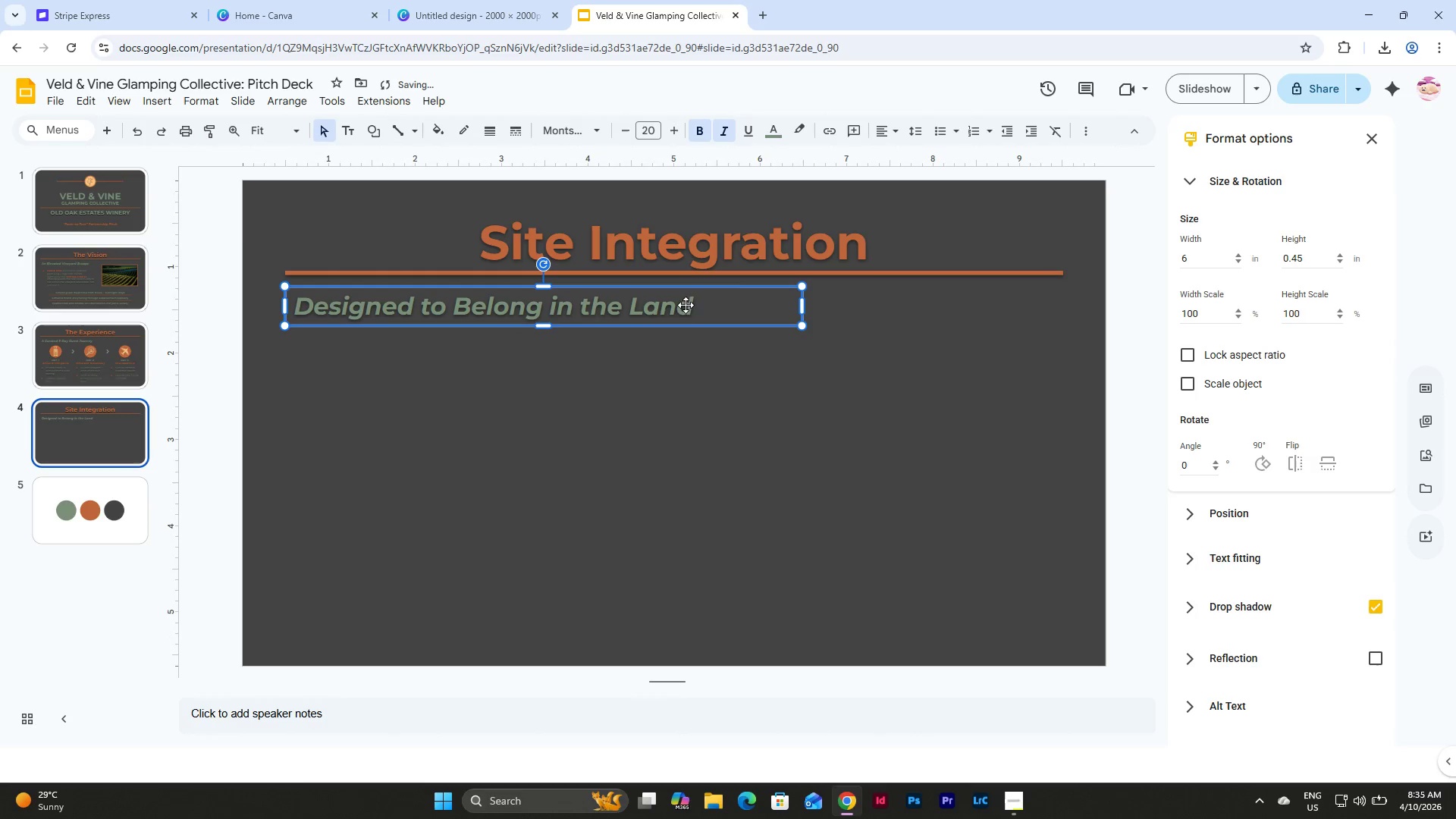 
left_click([686, 305])
 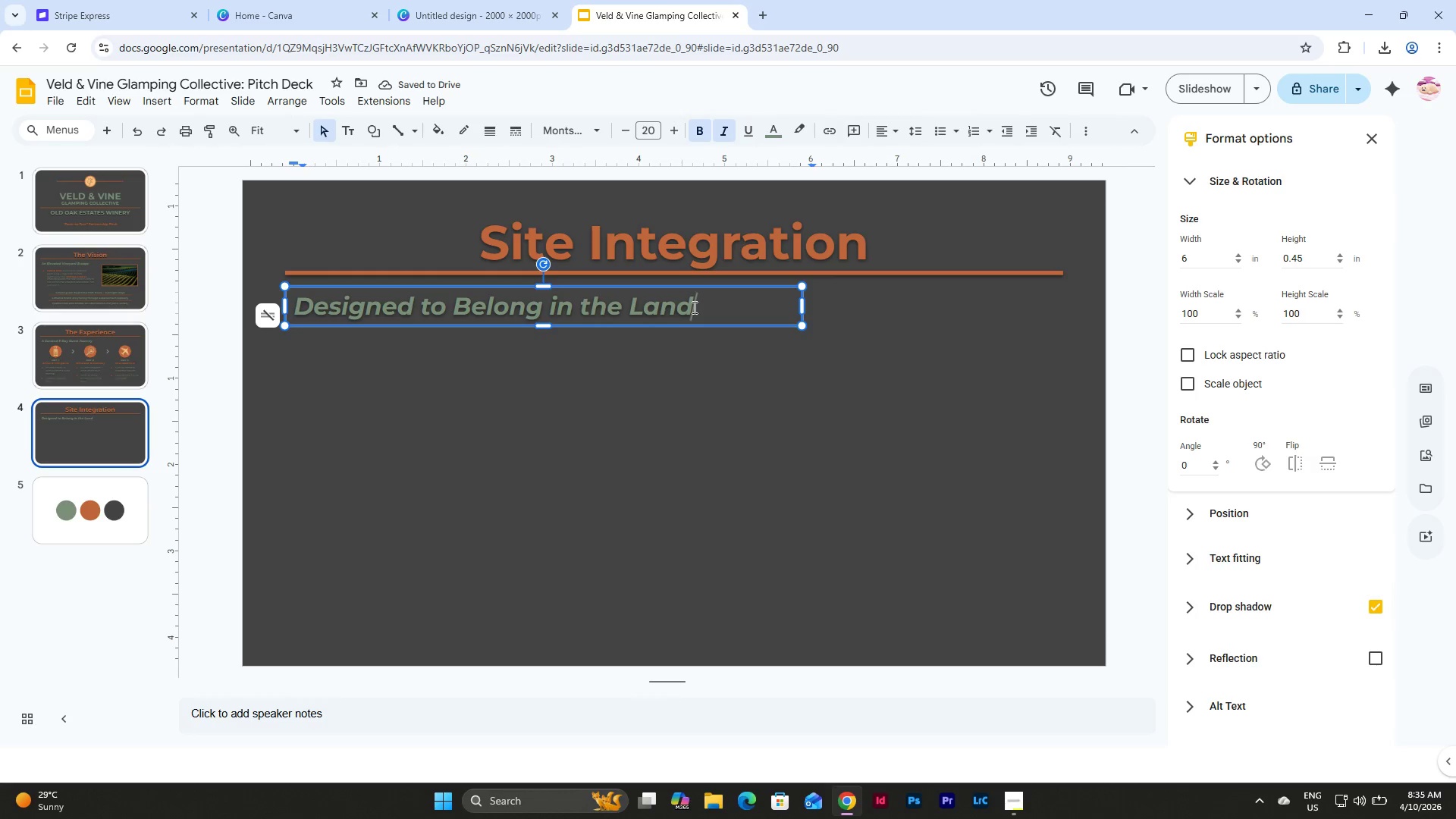 
wait(8.22)
 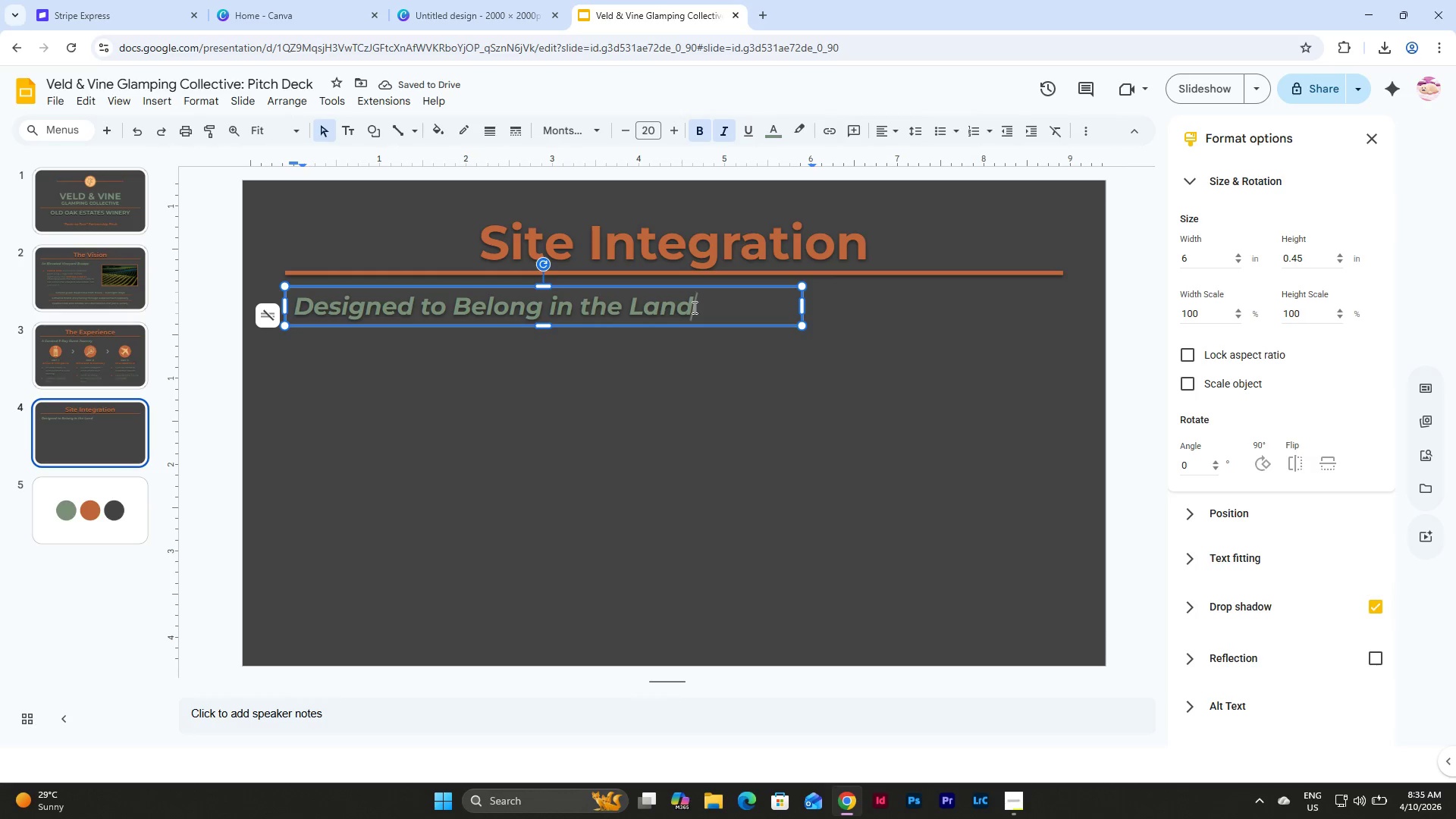 
type(scape)
 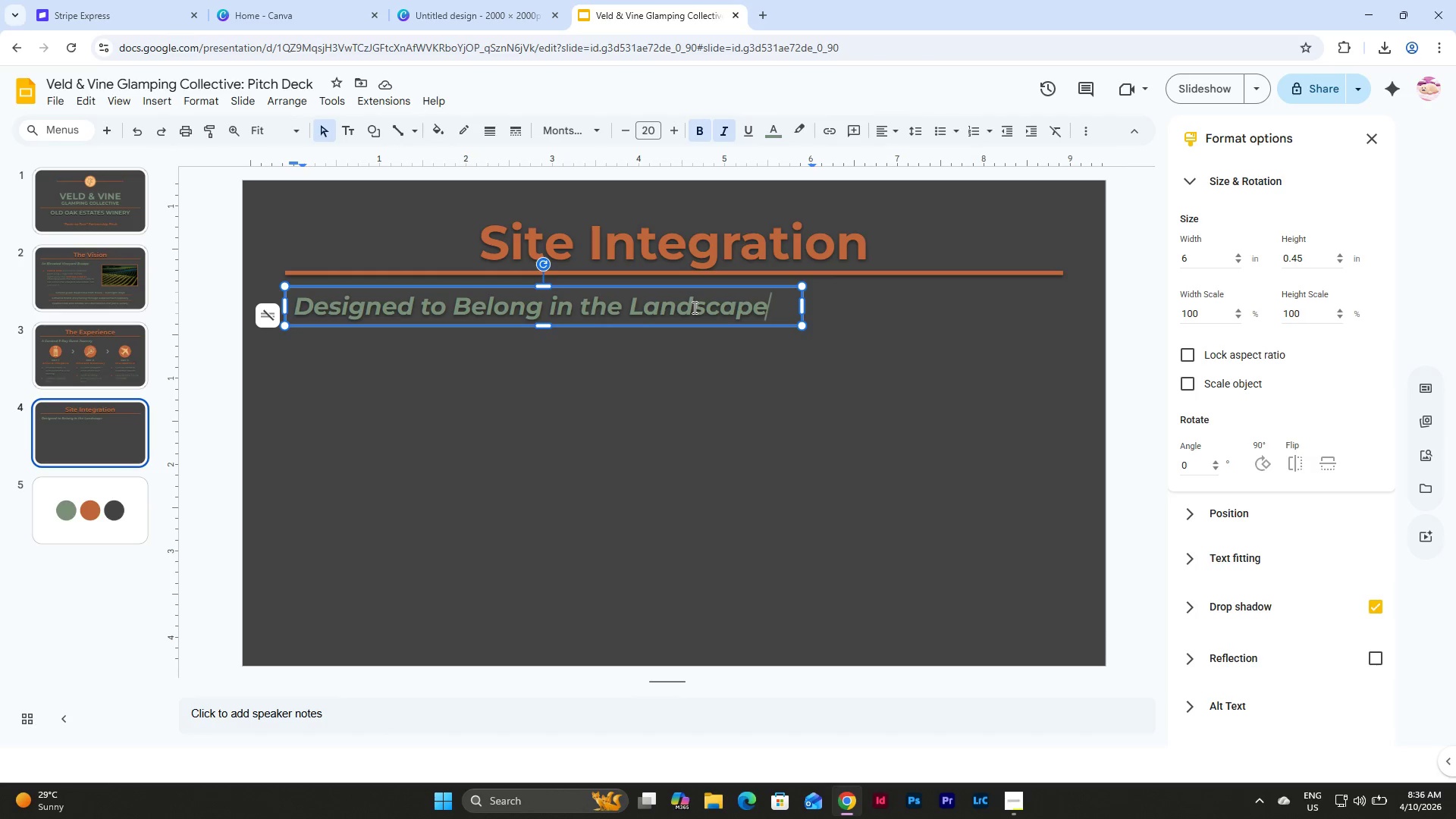 
wait(18.91)
 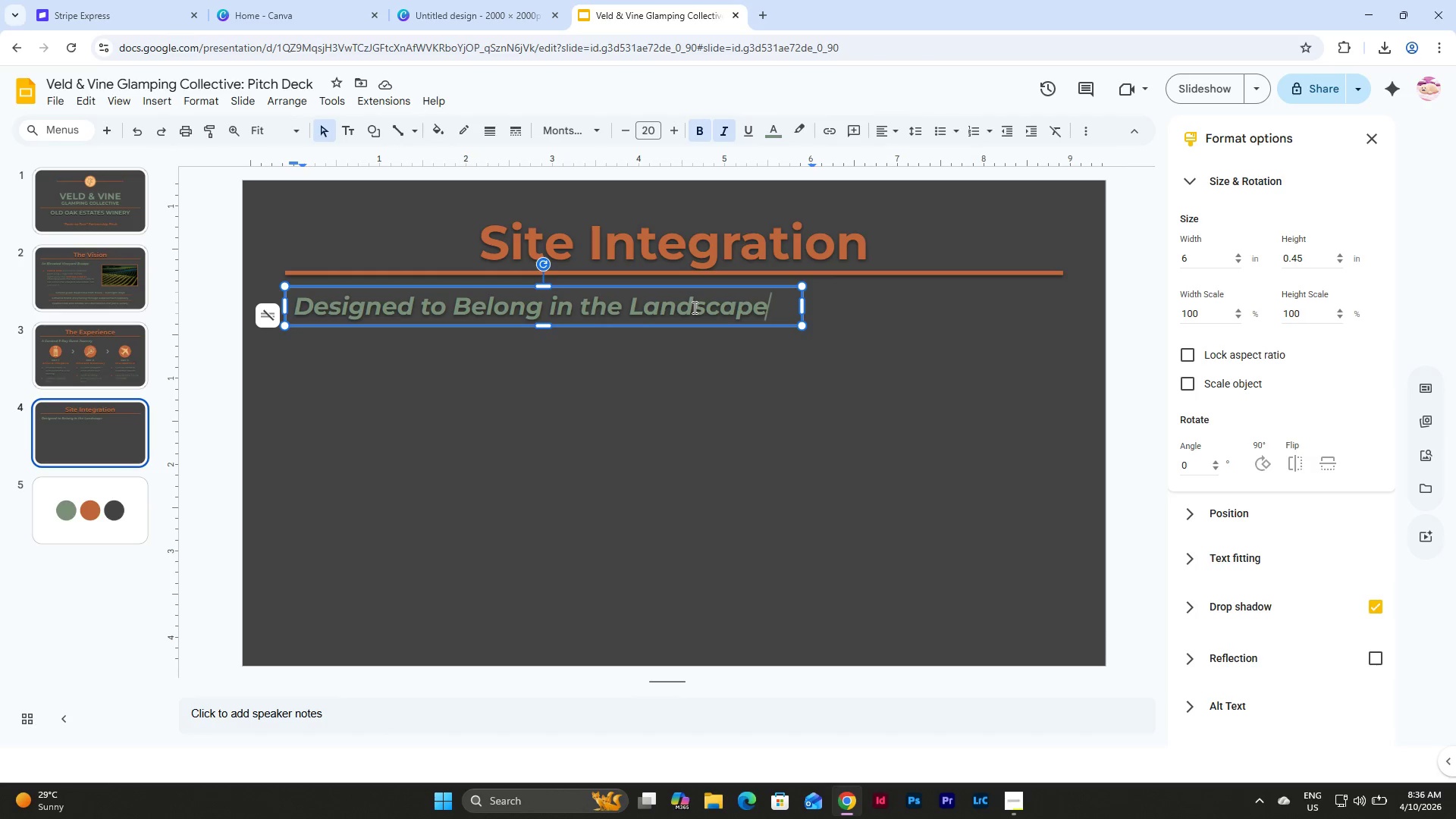 
left_click([605, 453])
 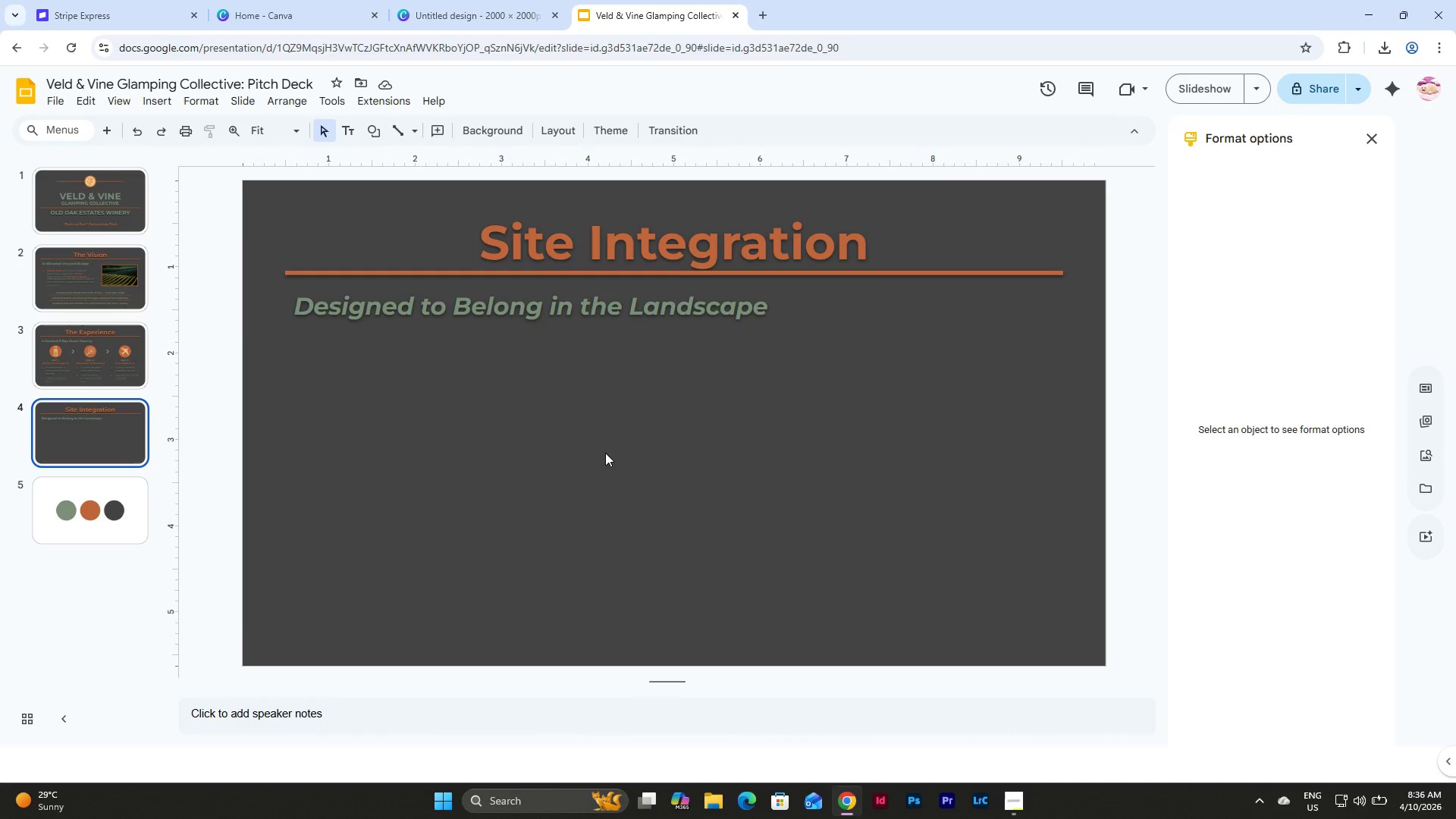 
wait(8.45)
 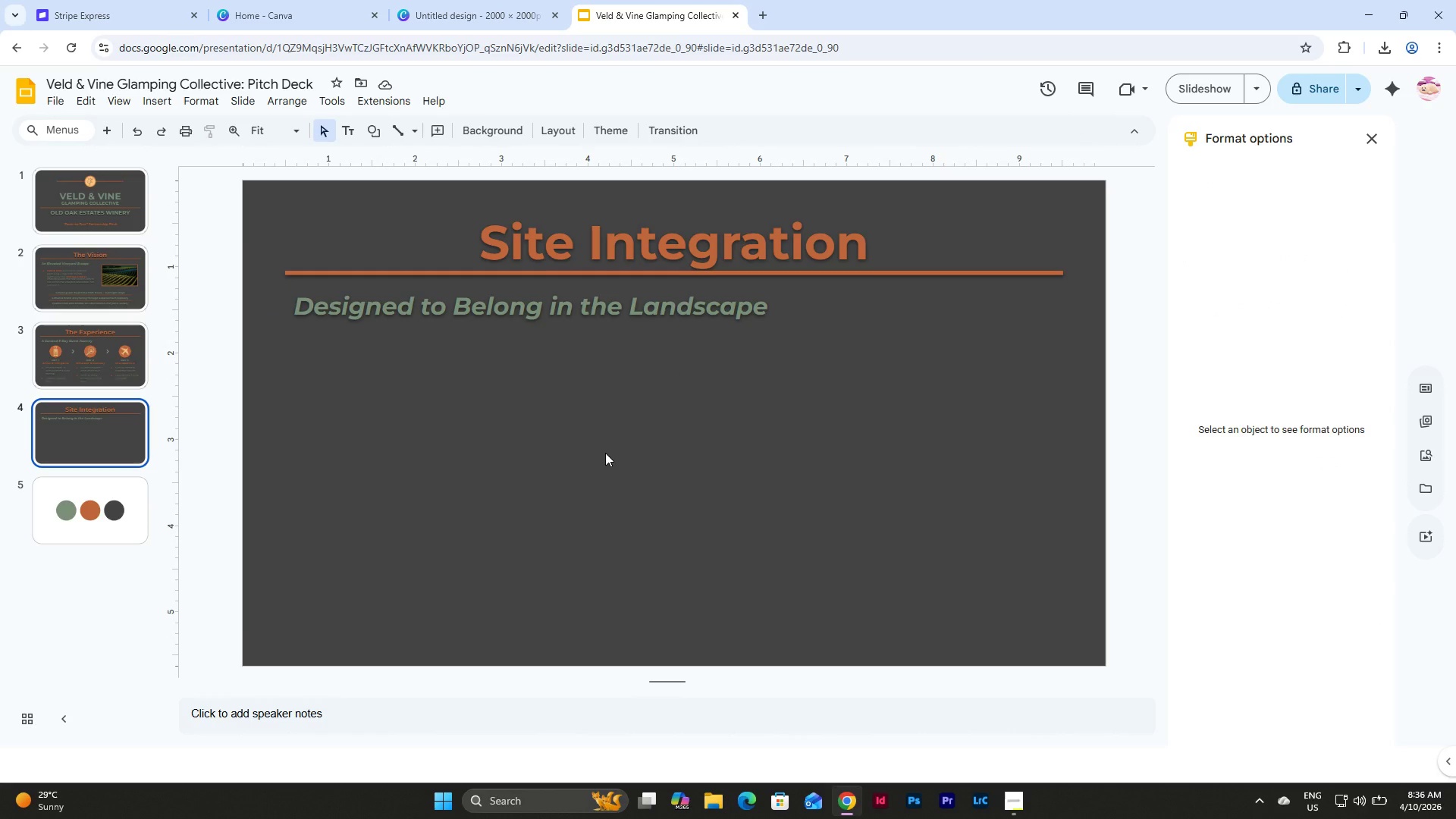 
scroll: coordinate [91, 305], scroll_direction: up, amount: 3.0
 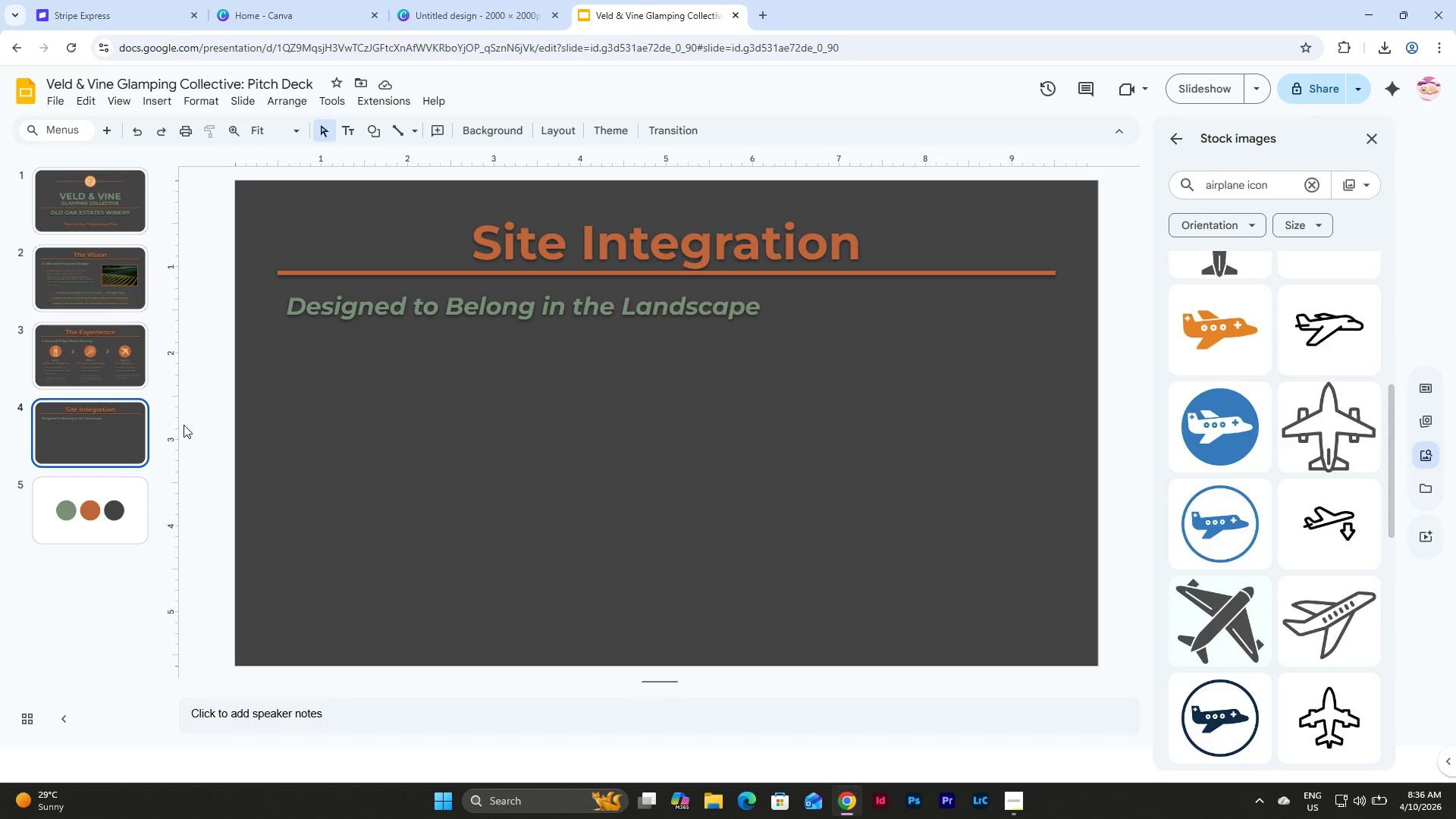 
wait(9.87)
 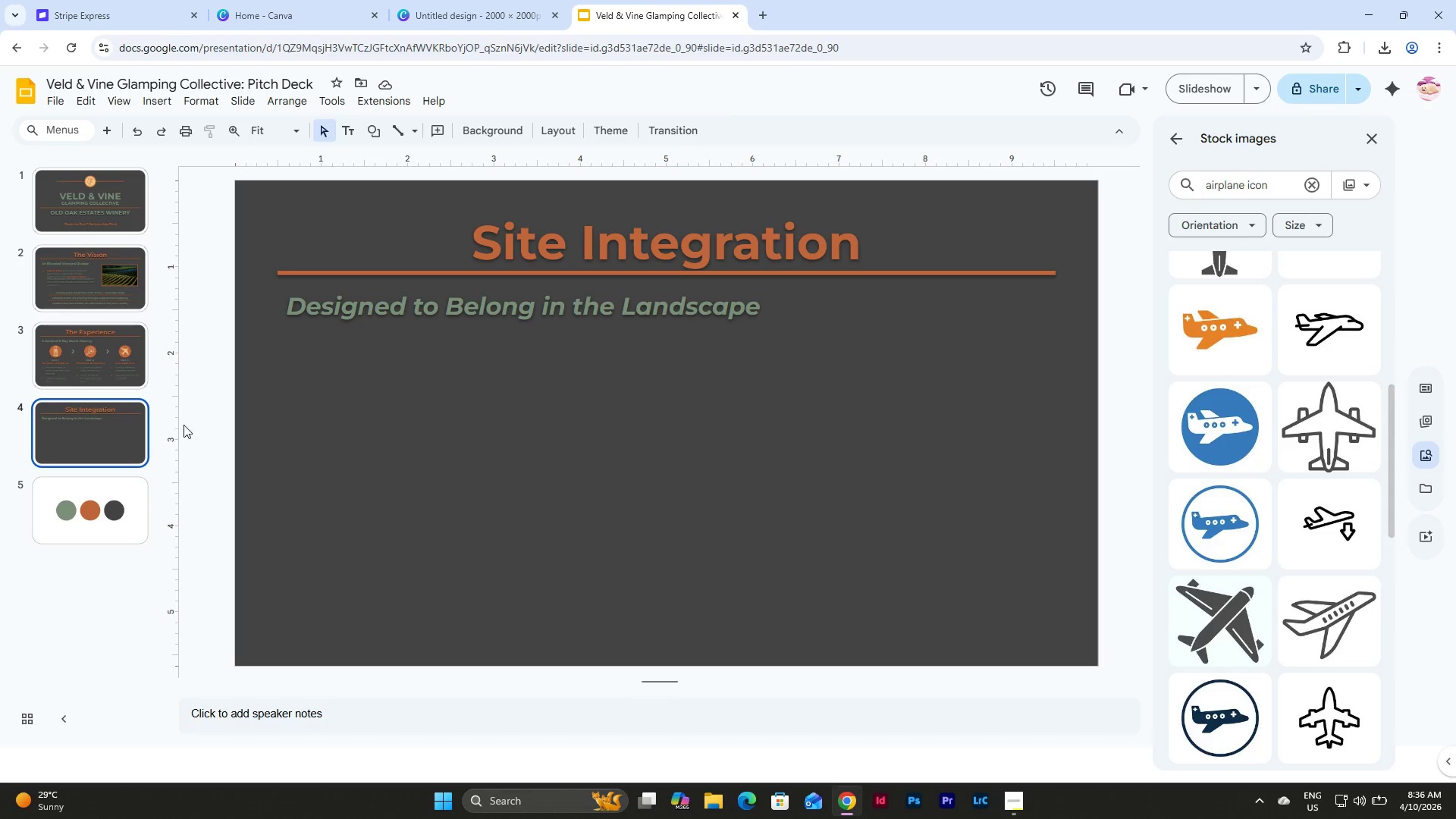 
left_click_drag(start_coordinate=[1277, 180], to_coordinate=[1183, 189])
 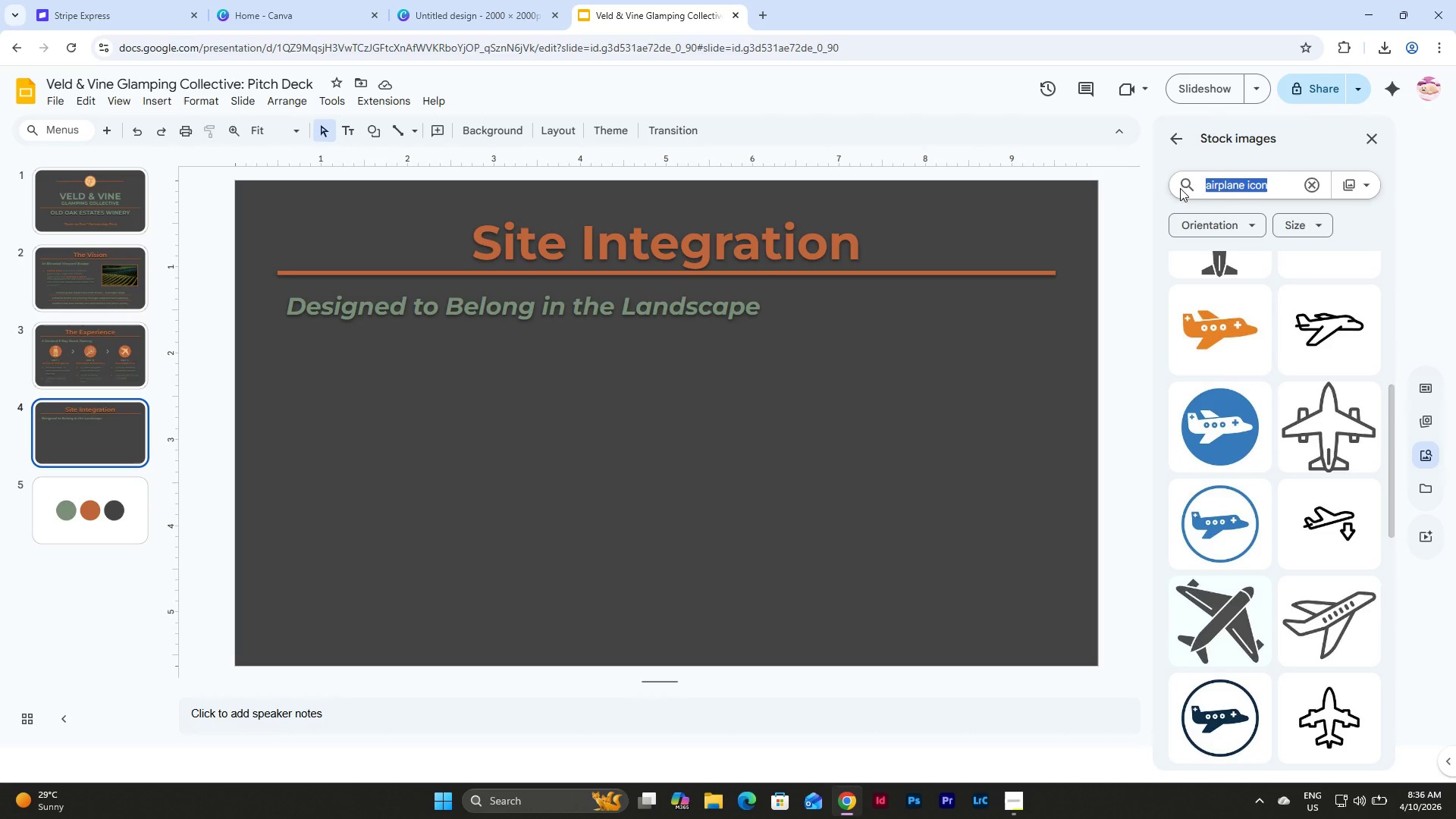 
type(tent in vineyard)
 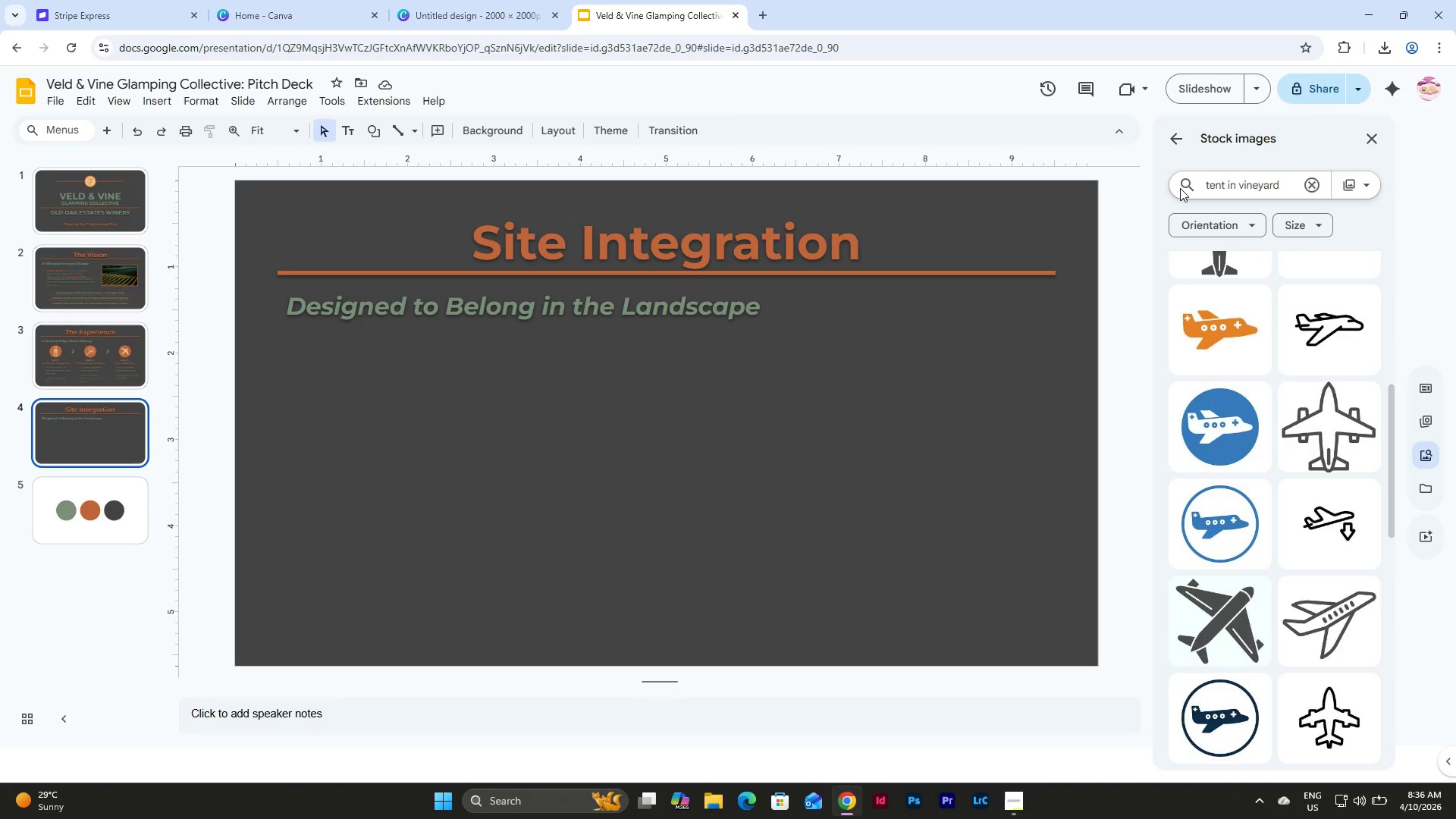 
key(Enter)
 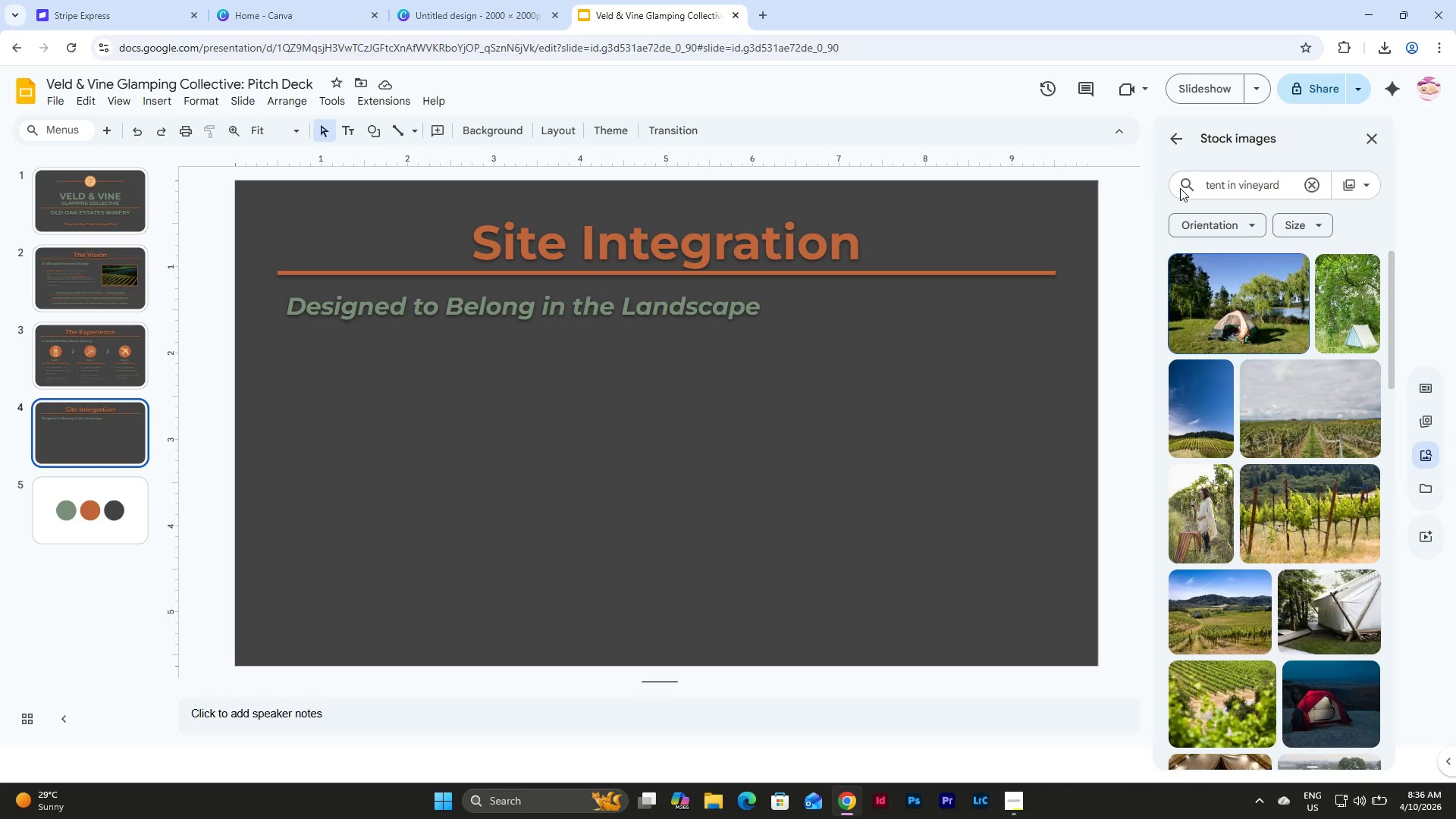 
scroll: coordinate [1241, 431], scroll_direction: down, amount: 8.0
 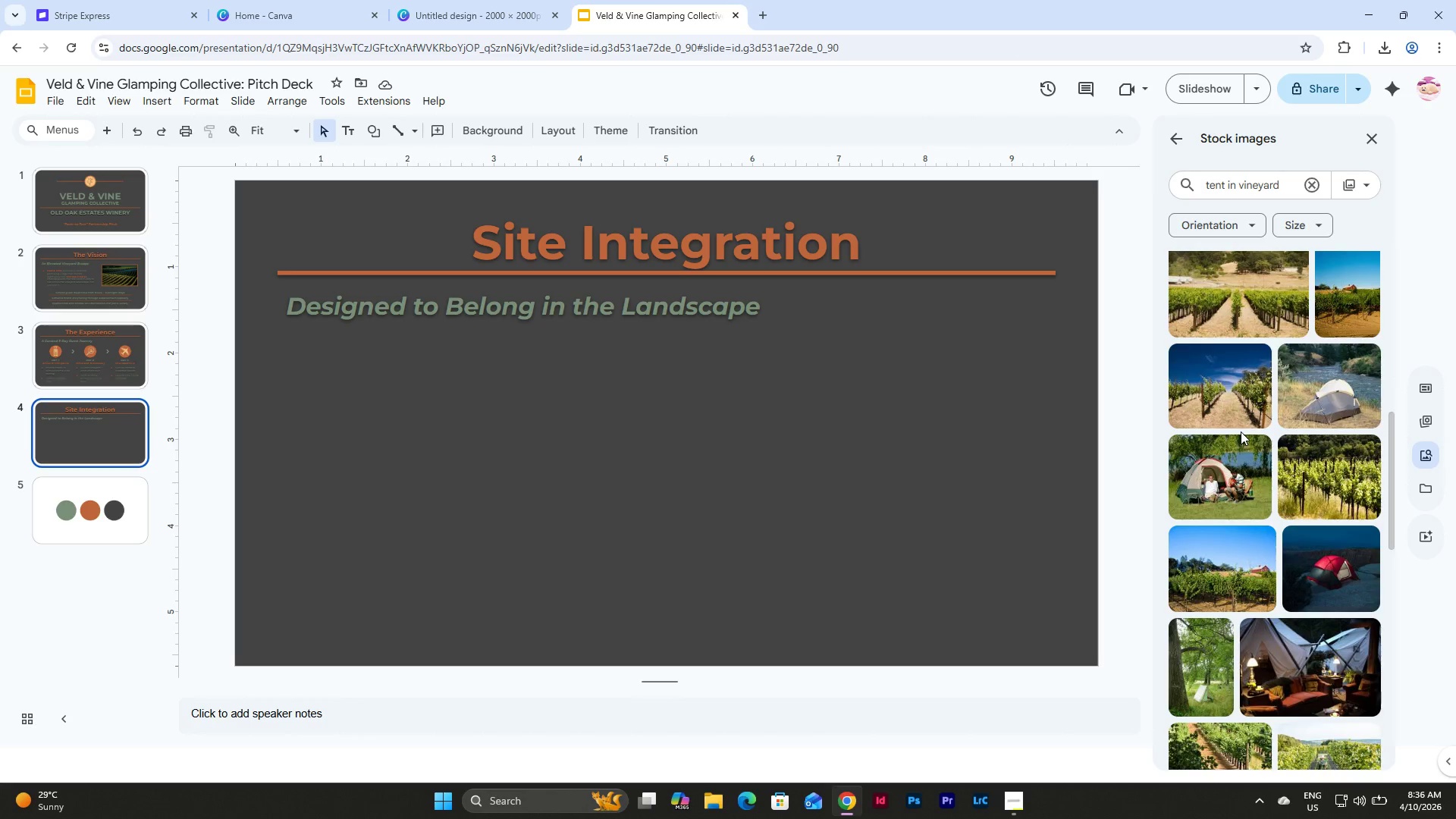 
left_click([1272, 661])
 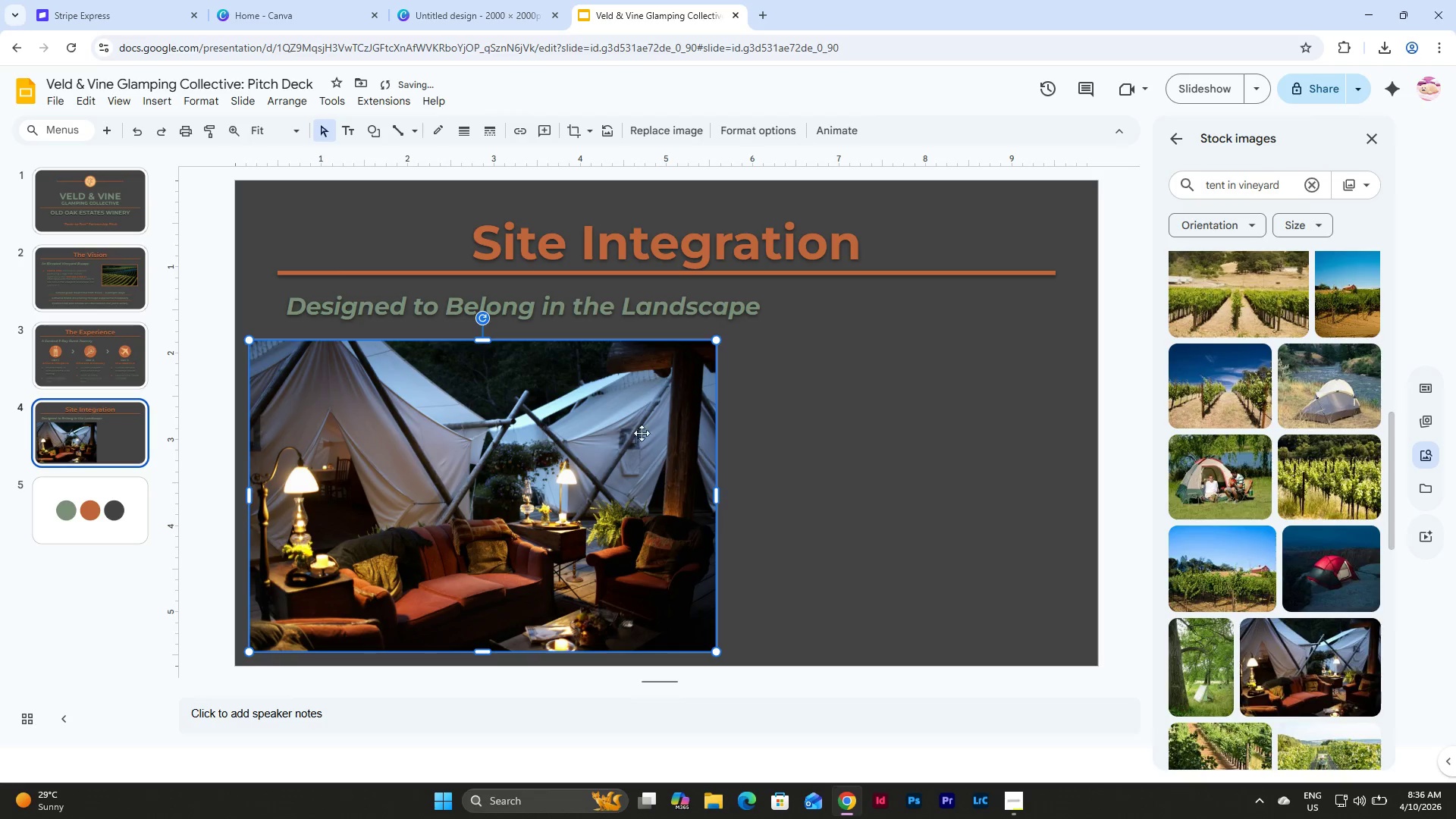 
left_click_drag(start_coordinate=[439, 444], to_coordinate=[469, 436])
 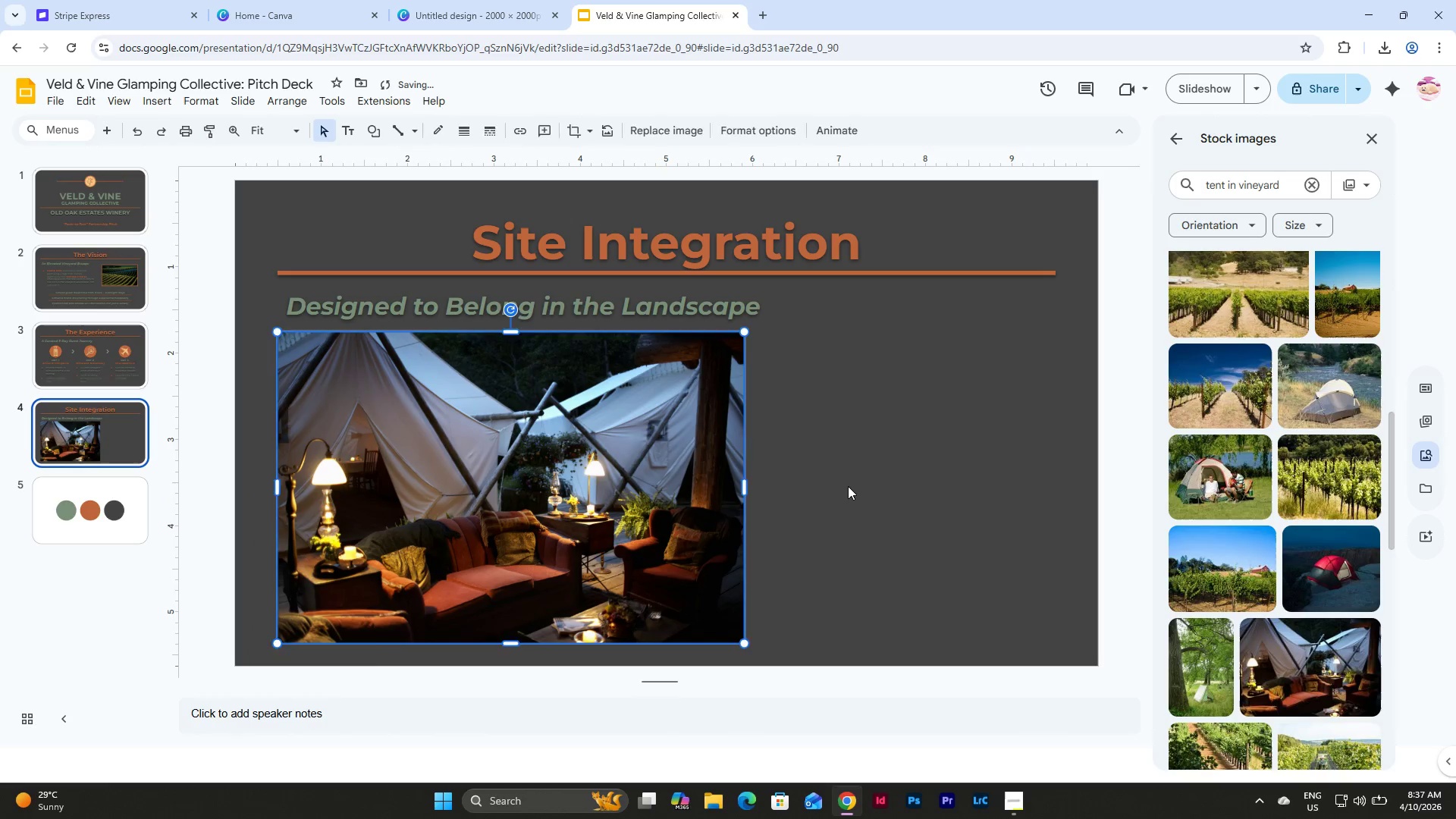 
left_click([848, 486])
 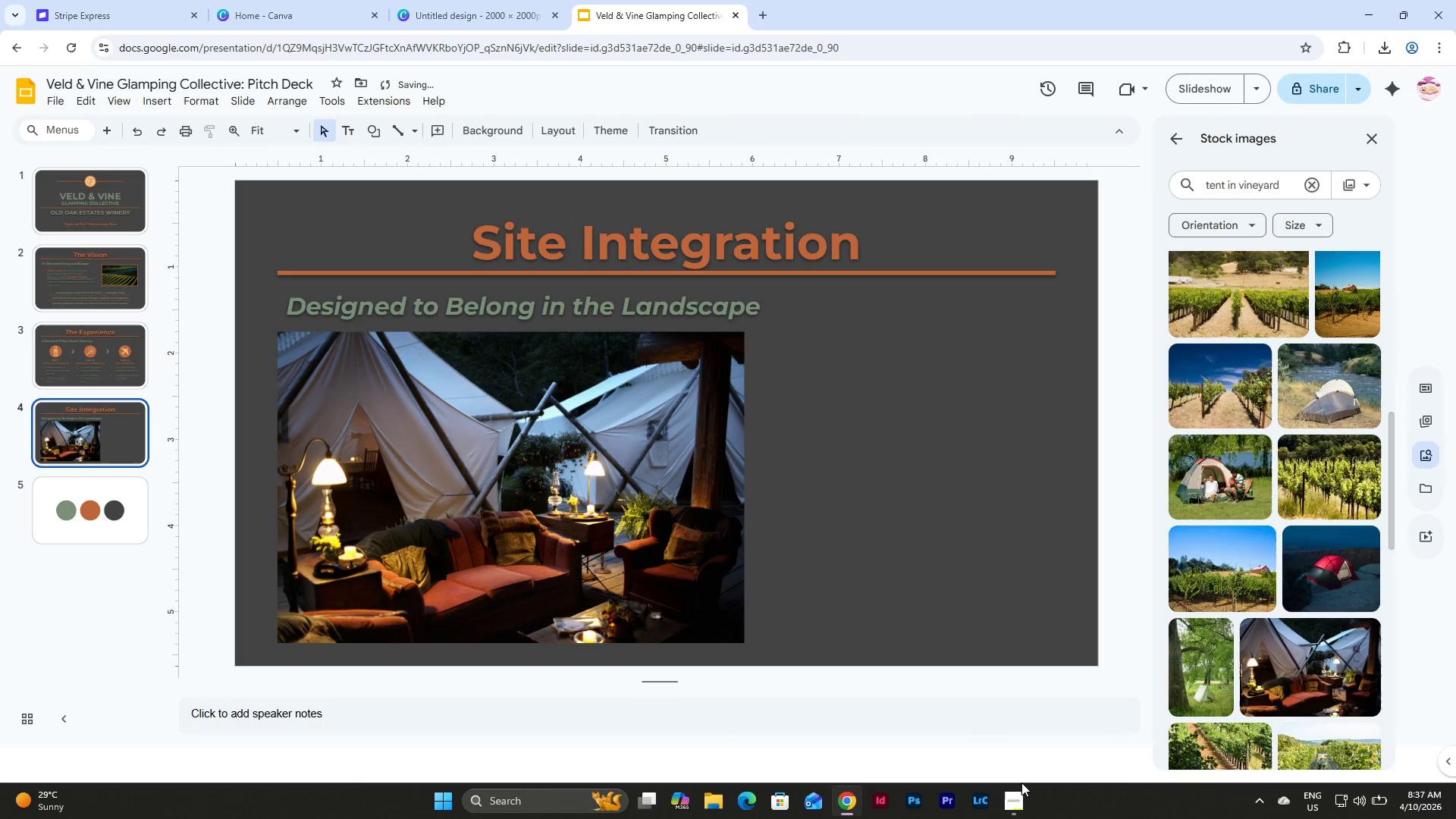 
left_click([1022, 802])
 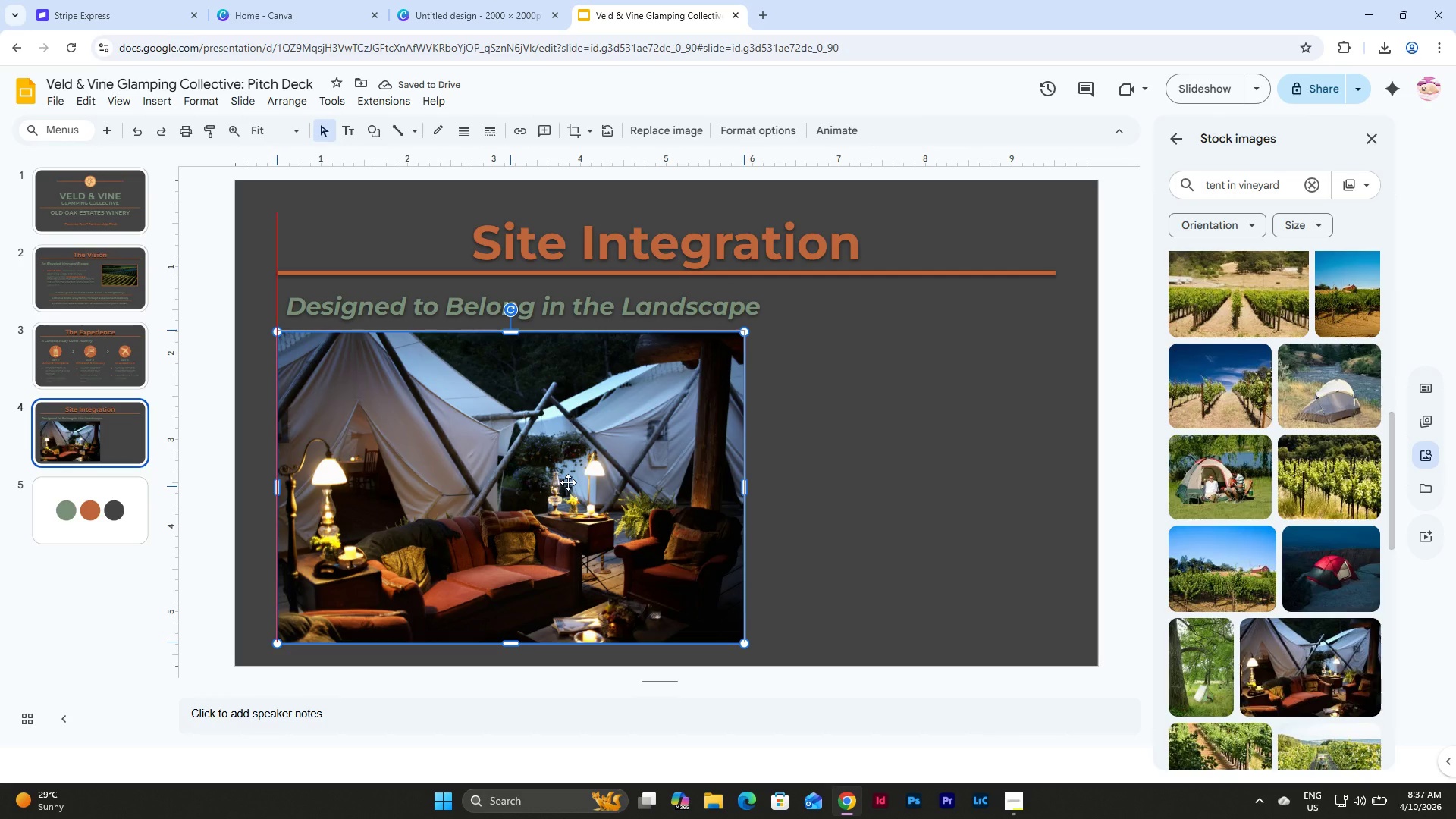 
wait(6.17)
 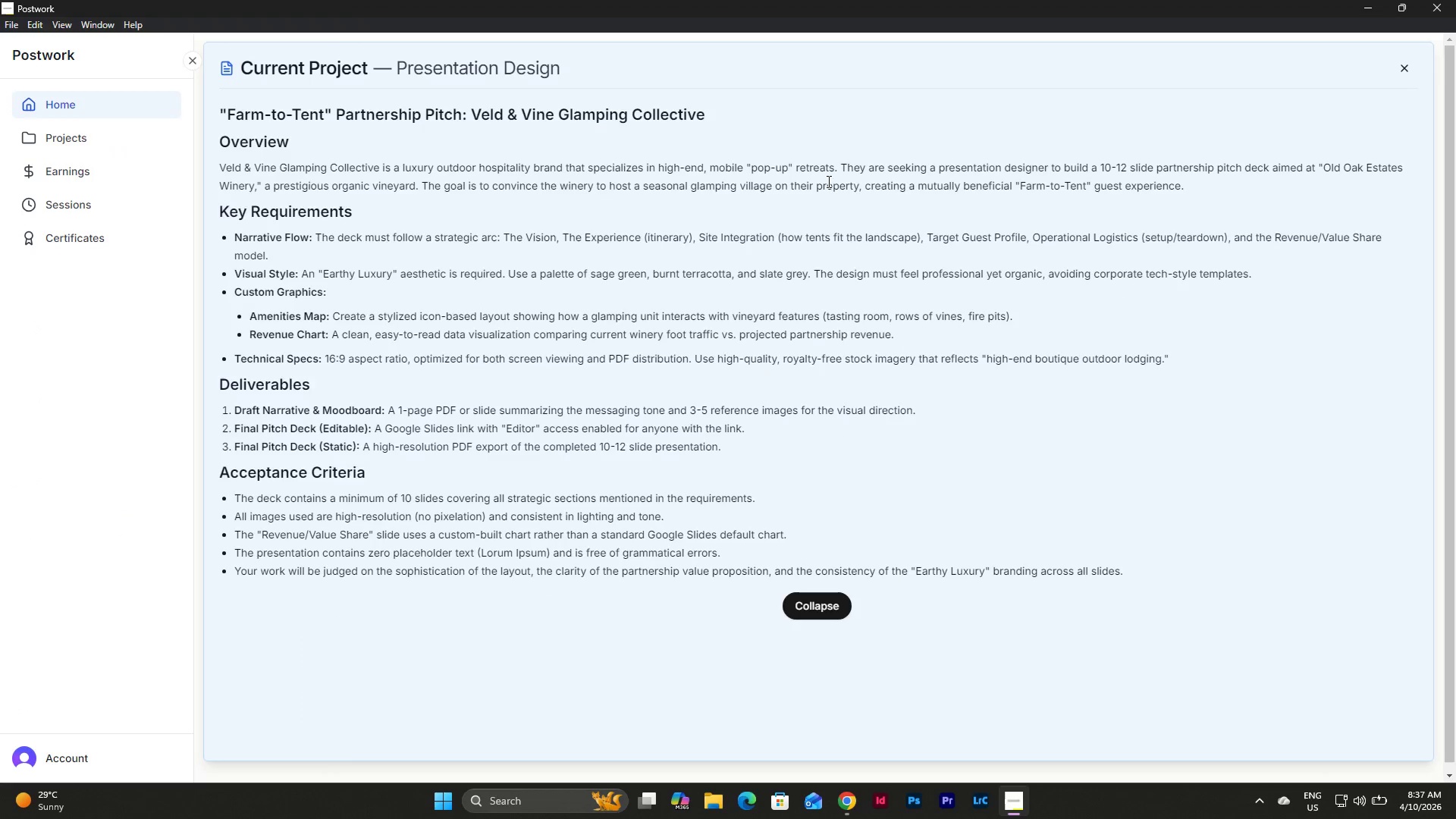 
left_click_drag(start_coordinate=[744, 641], to_coordinate=[686, 563])
 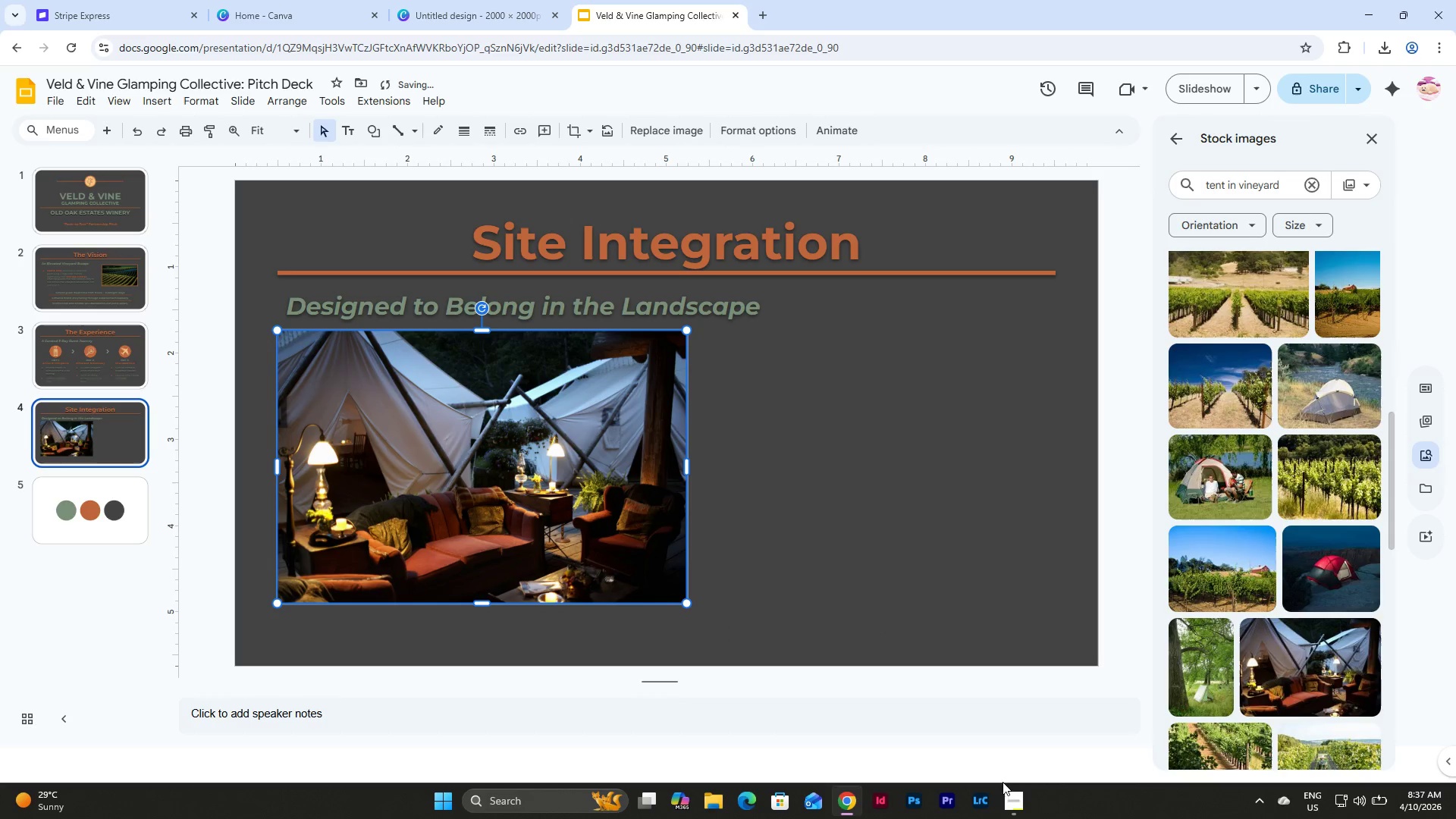 
left_click([1012, 795])